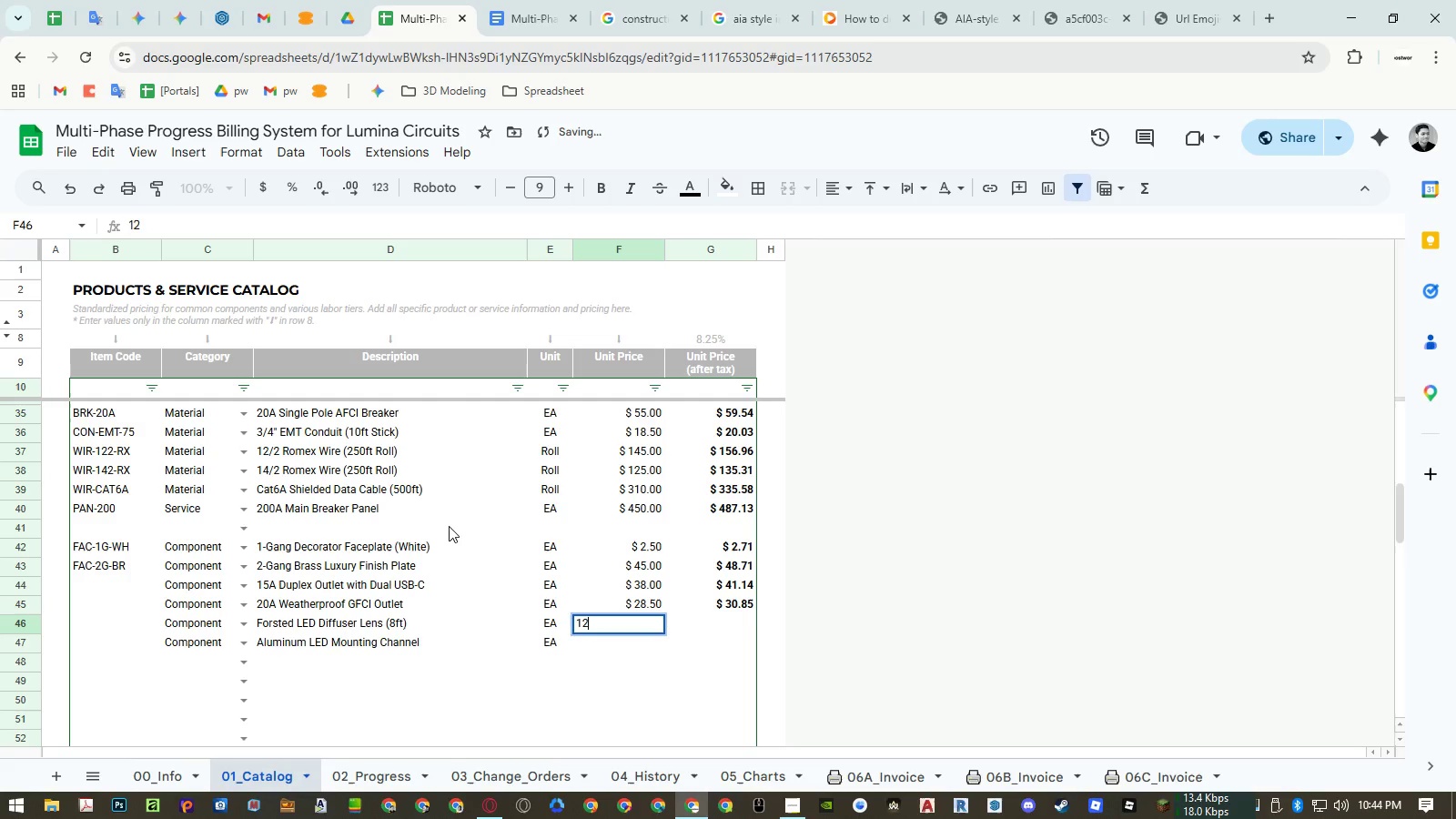 
key(NumpadEnter)
 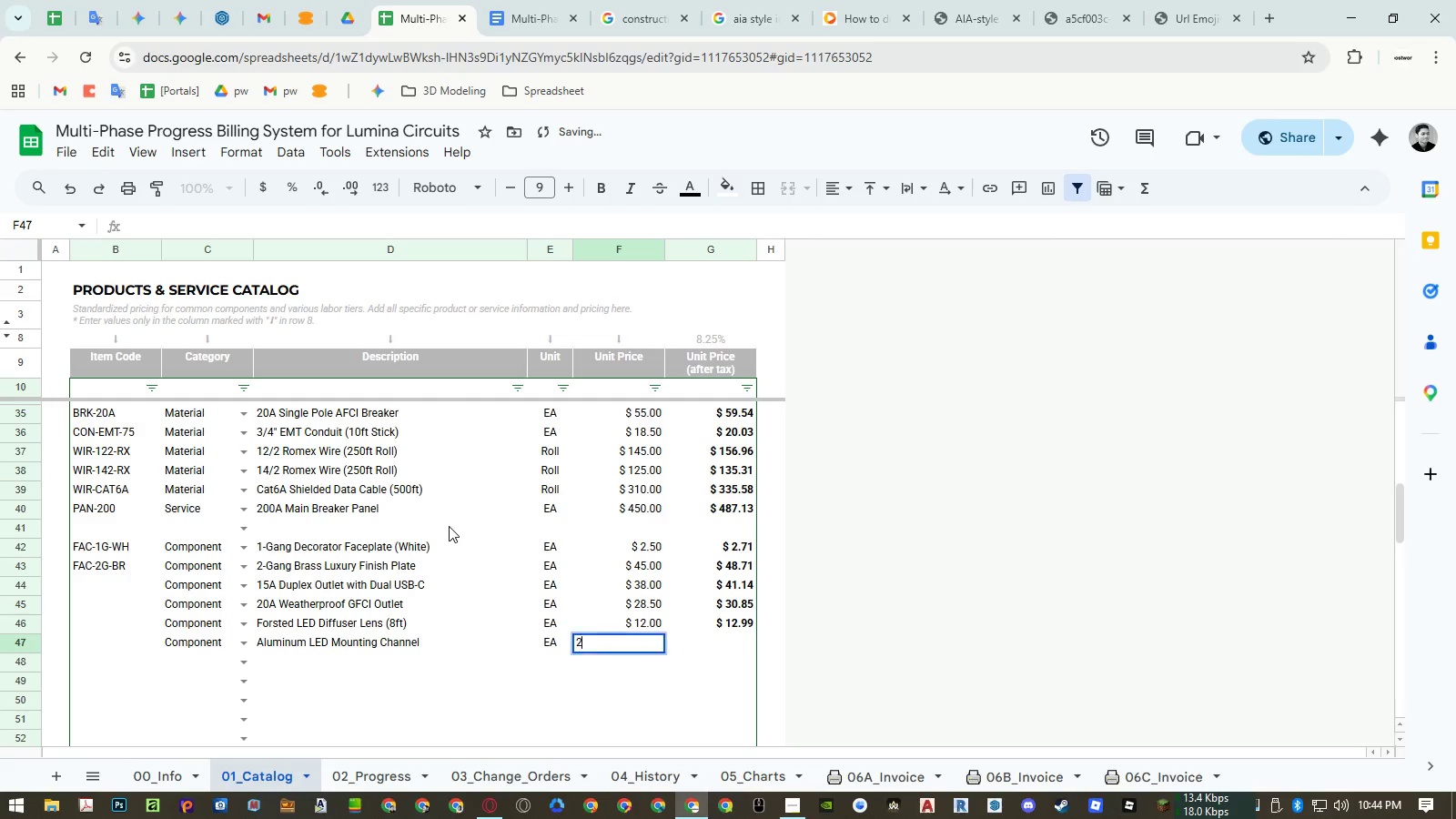 
key(Numpad2)
 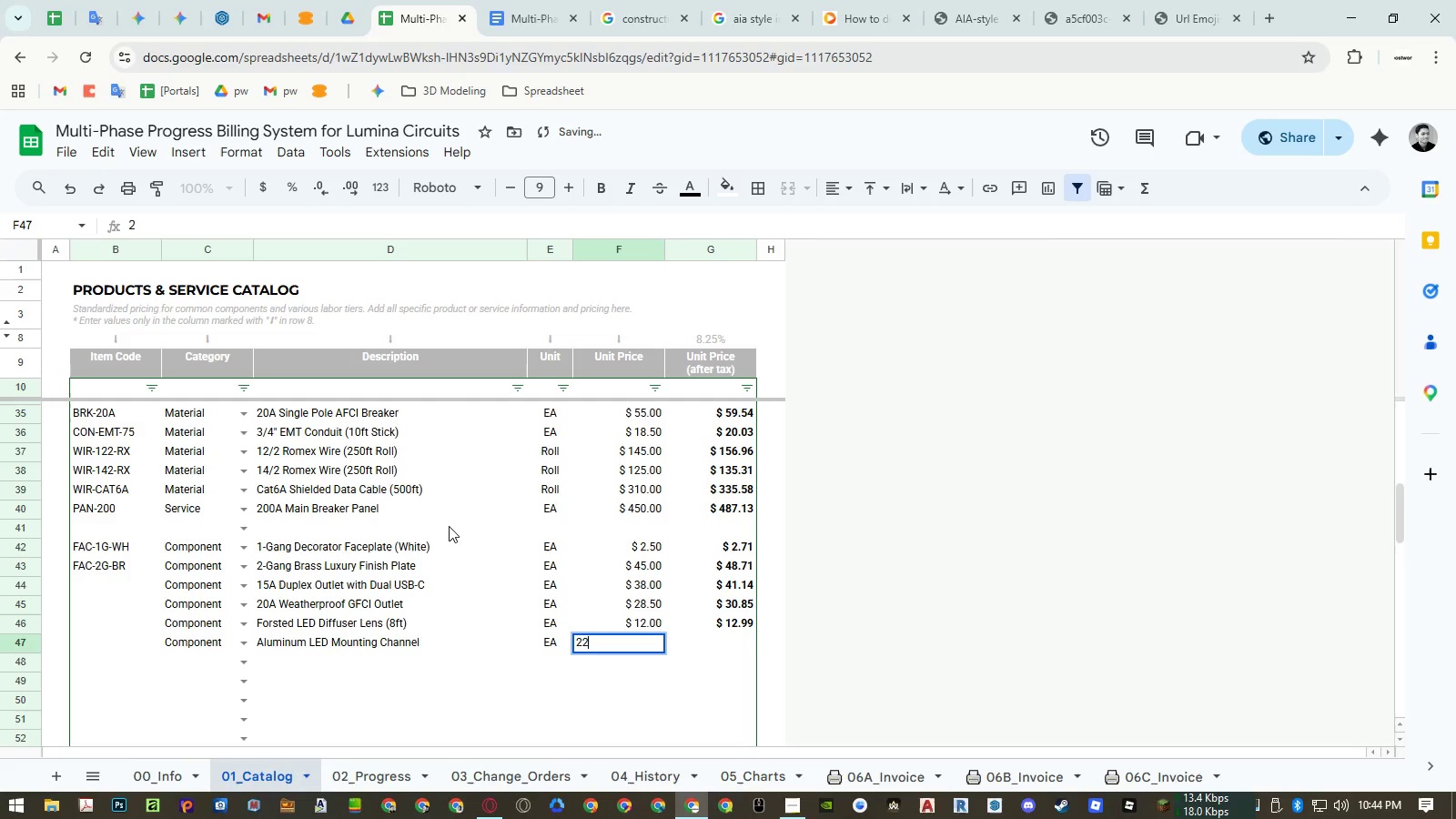 
key(Numpad2)
 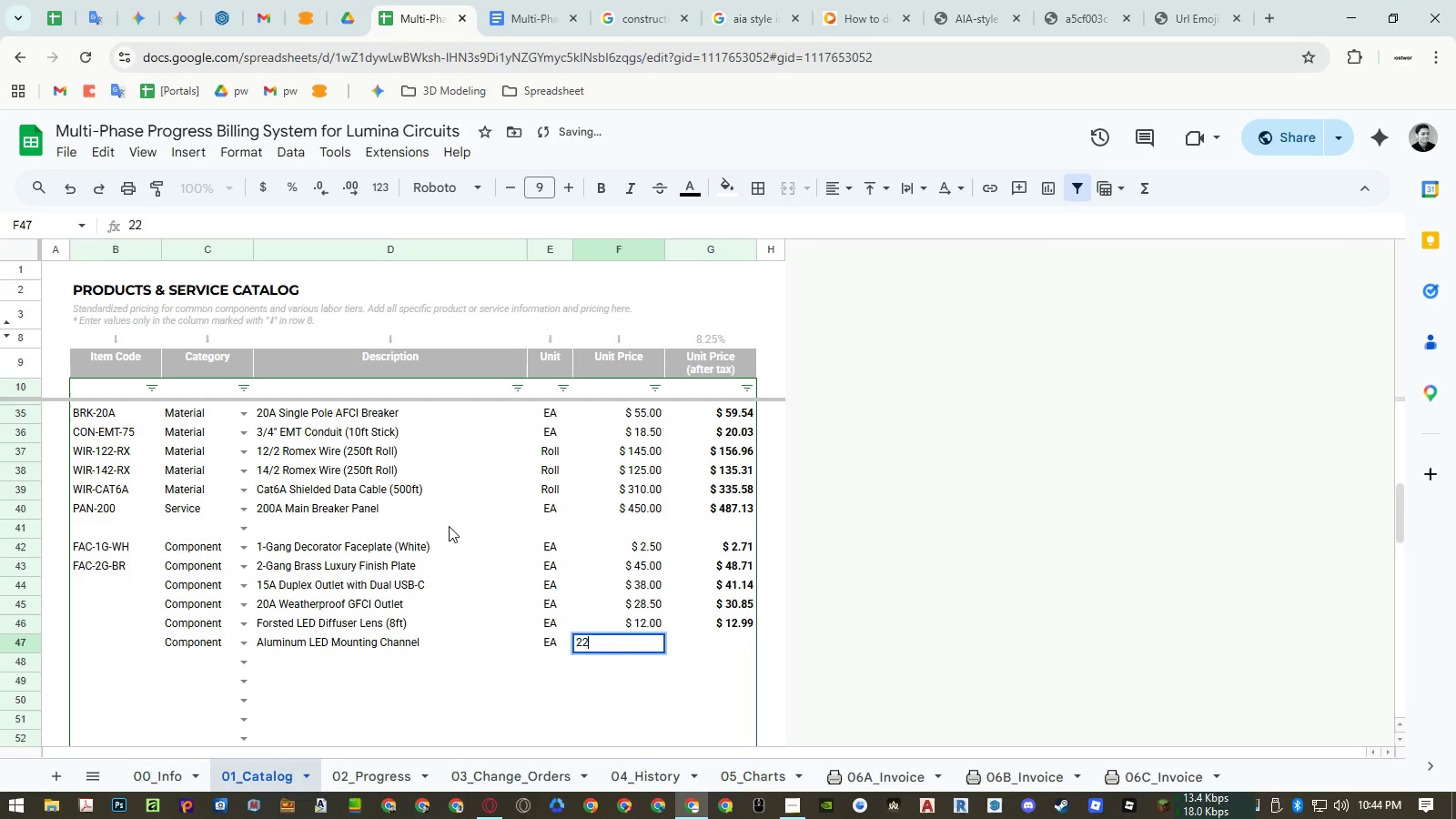 
key(NumpadEnter)
 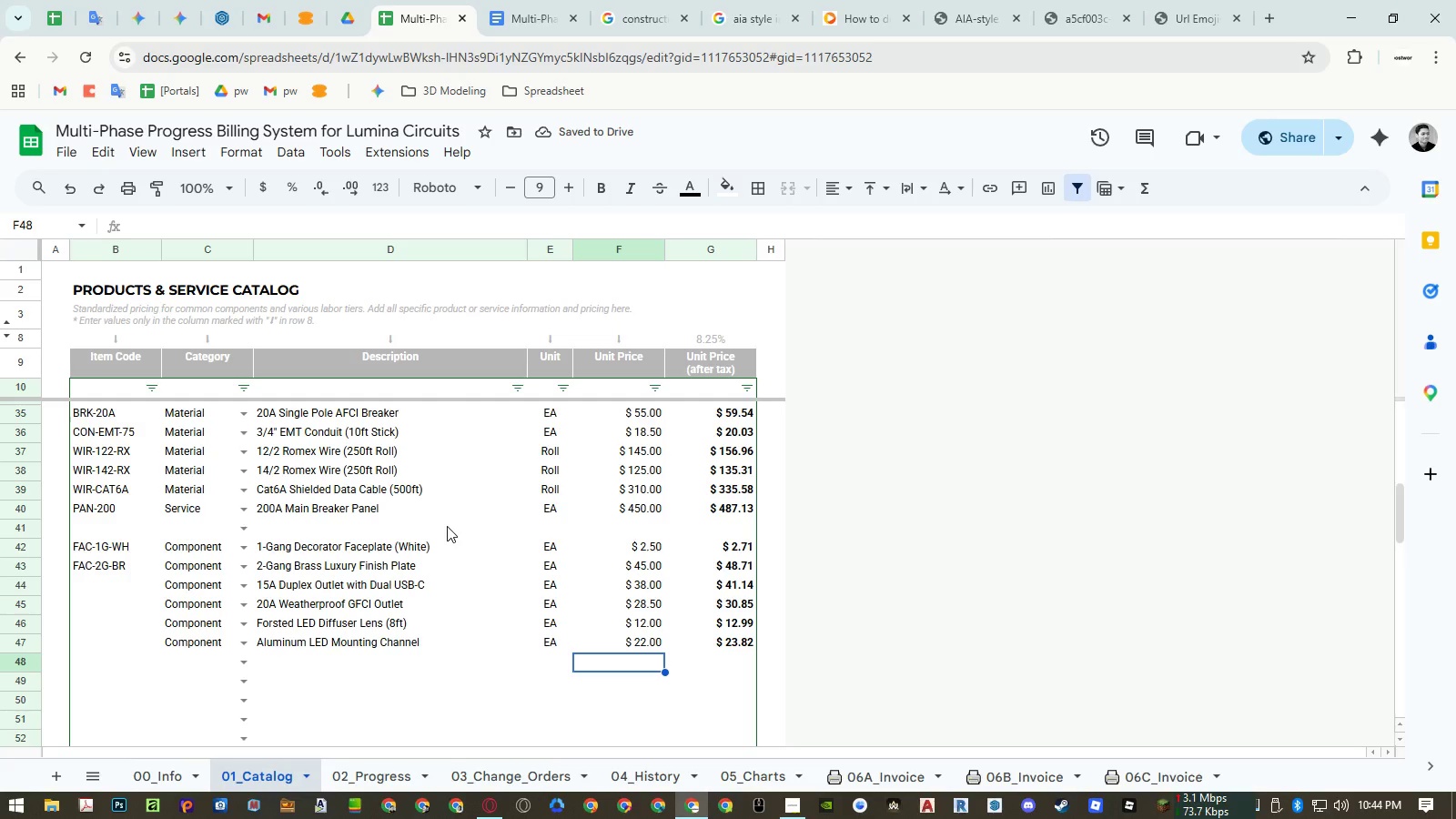 
left_click([119, 586])
 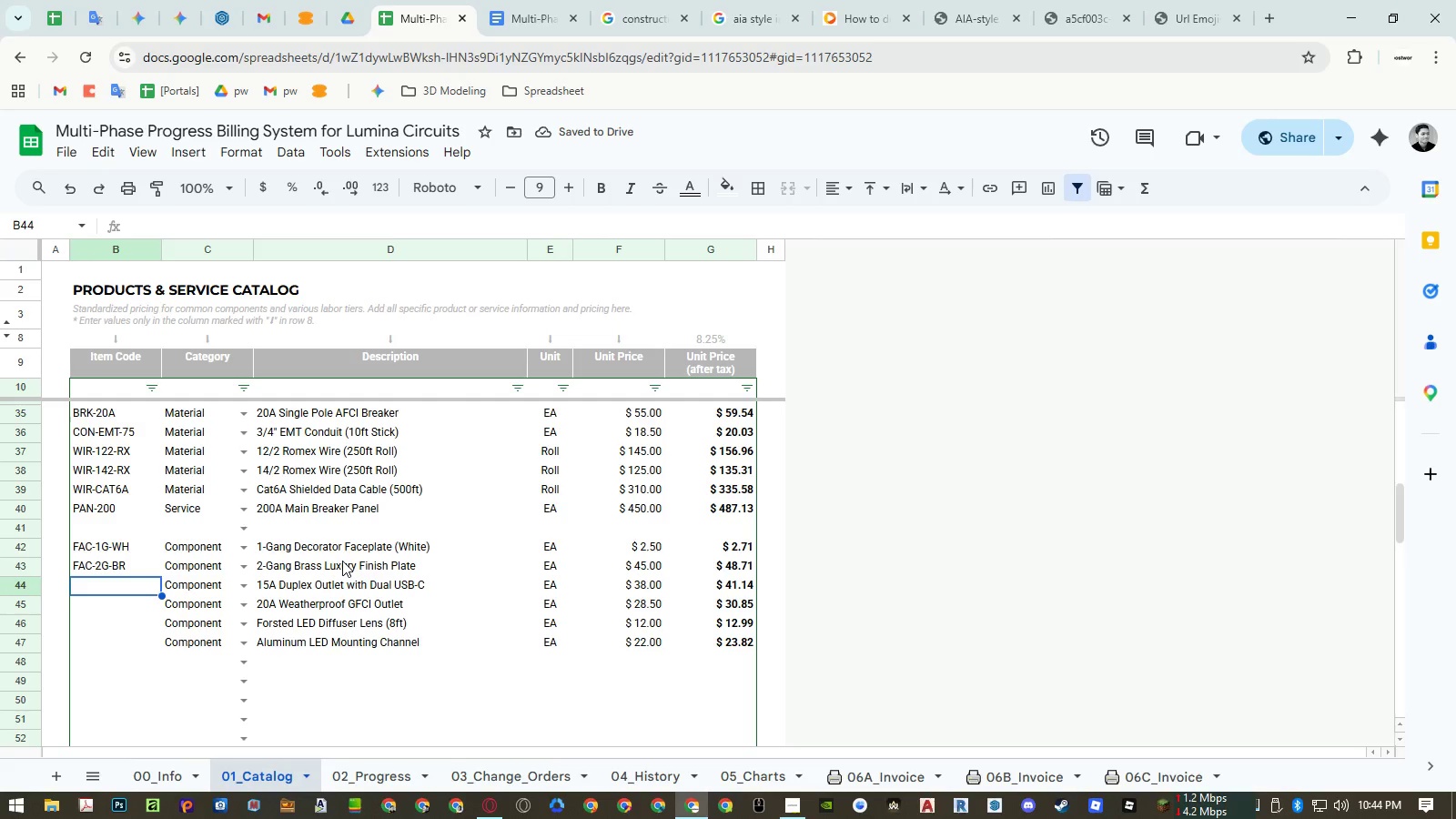 
type(OUT_USB-C)
 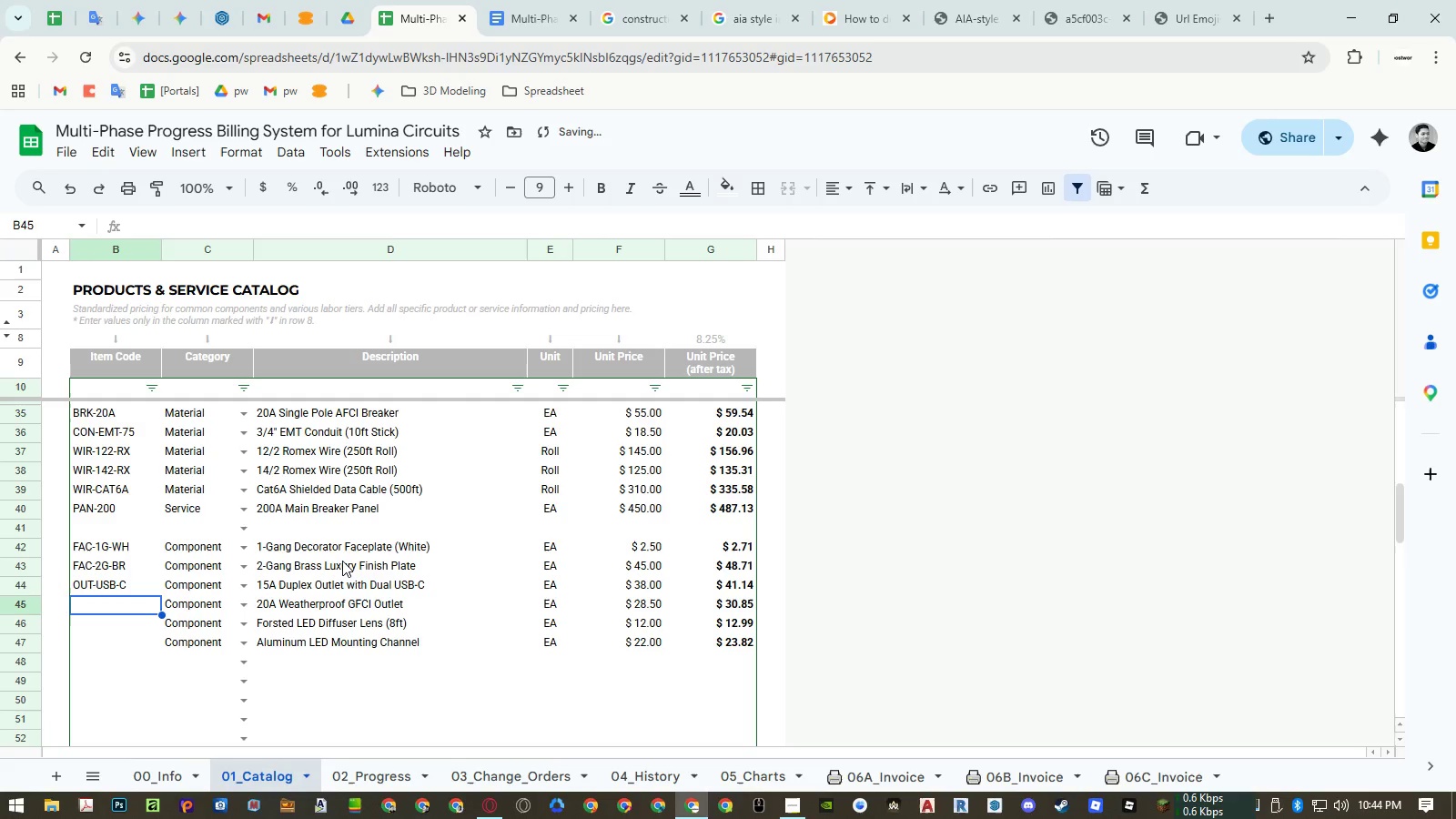 
 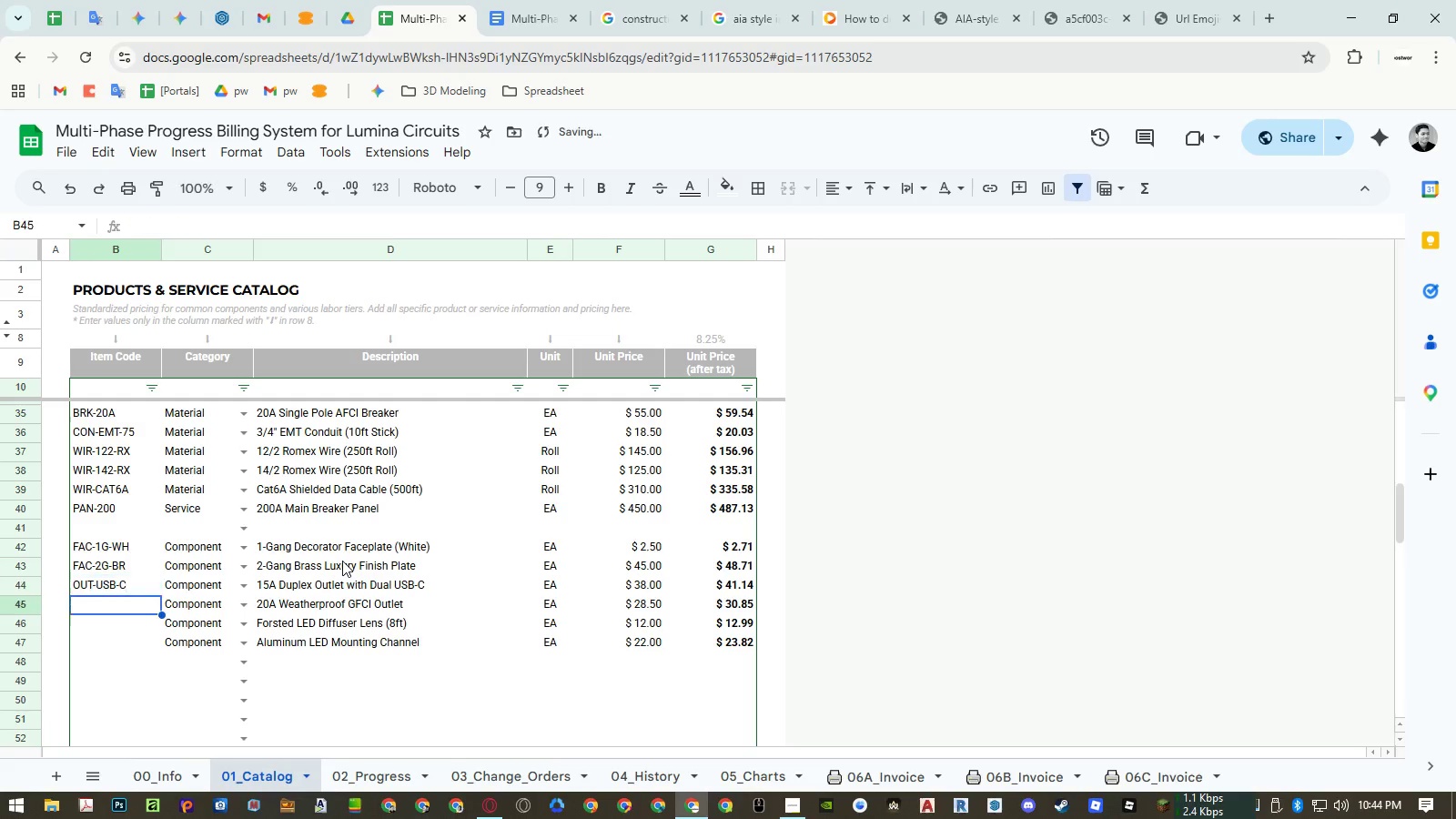 
key(Enter)
 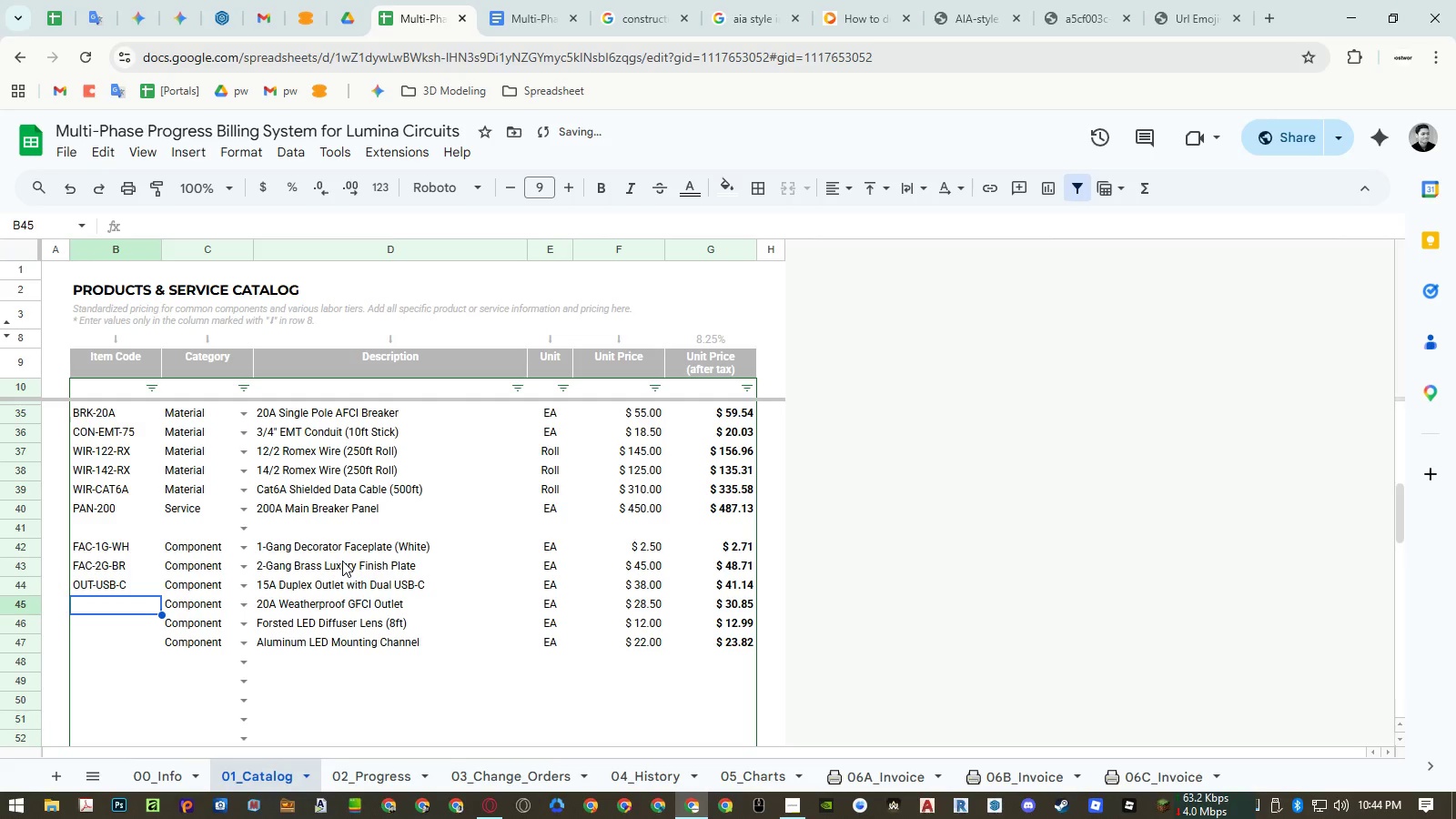 
type(OUT)
 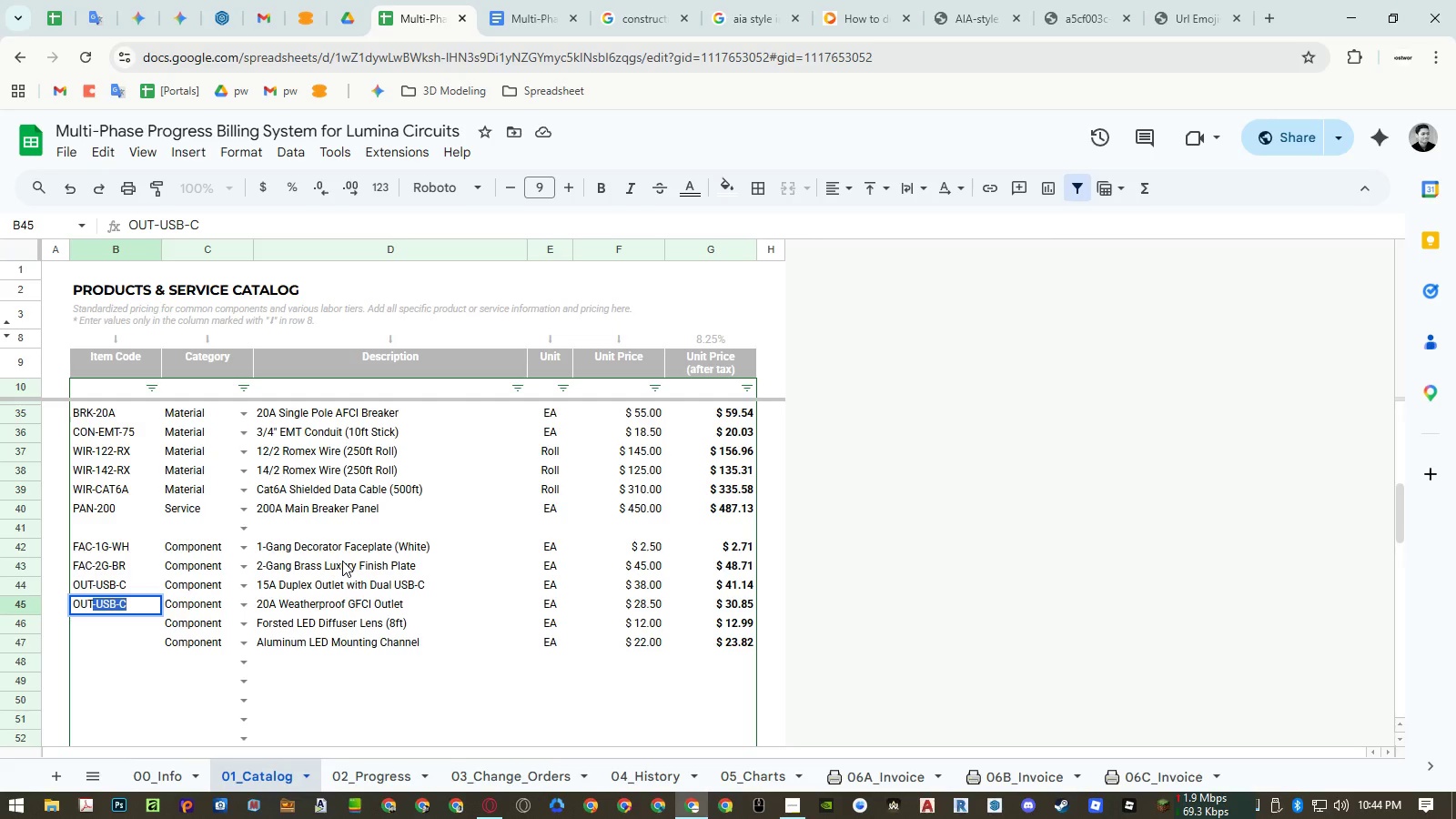 
type(-GFC)
 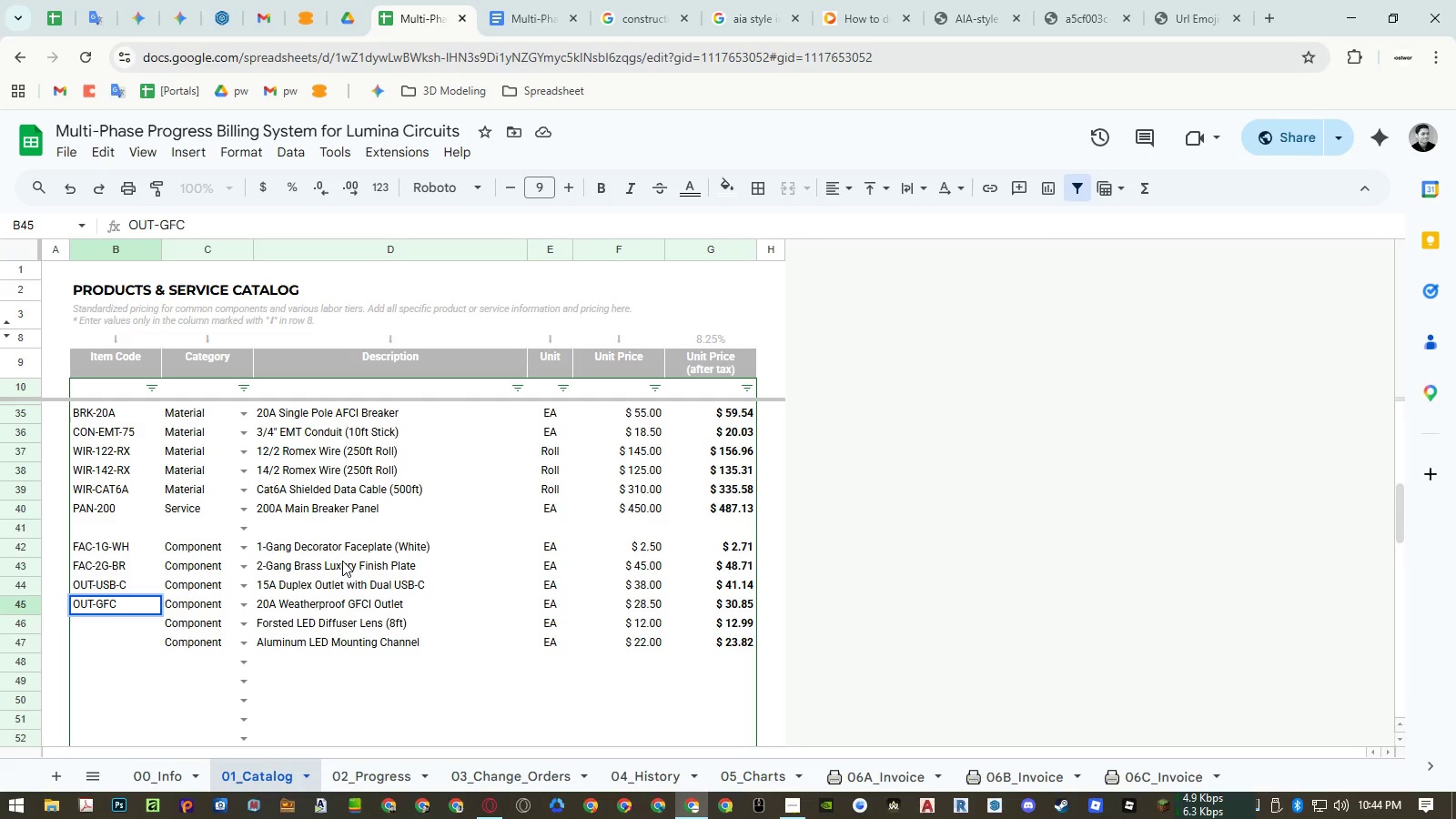 
key(Enter)
 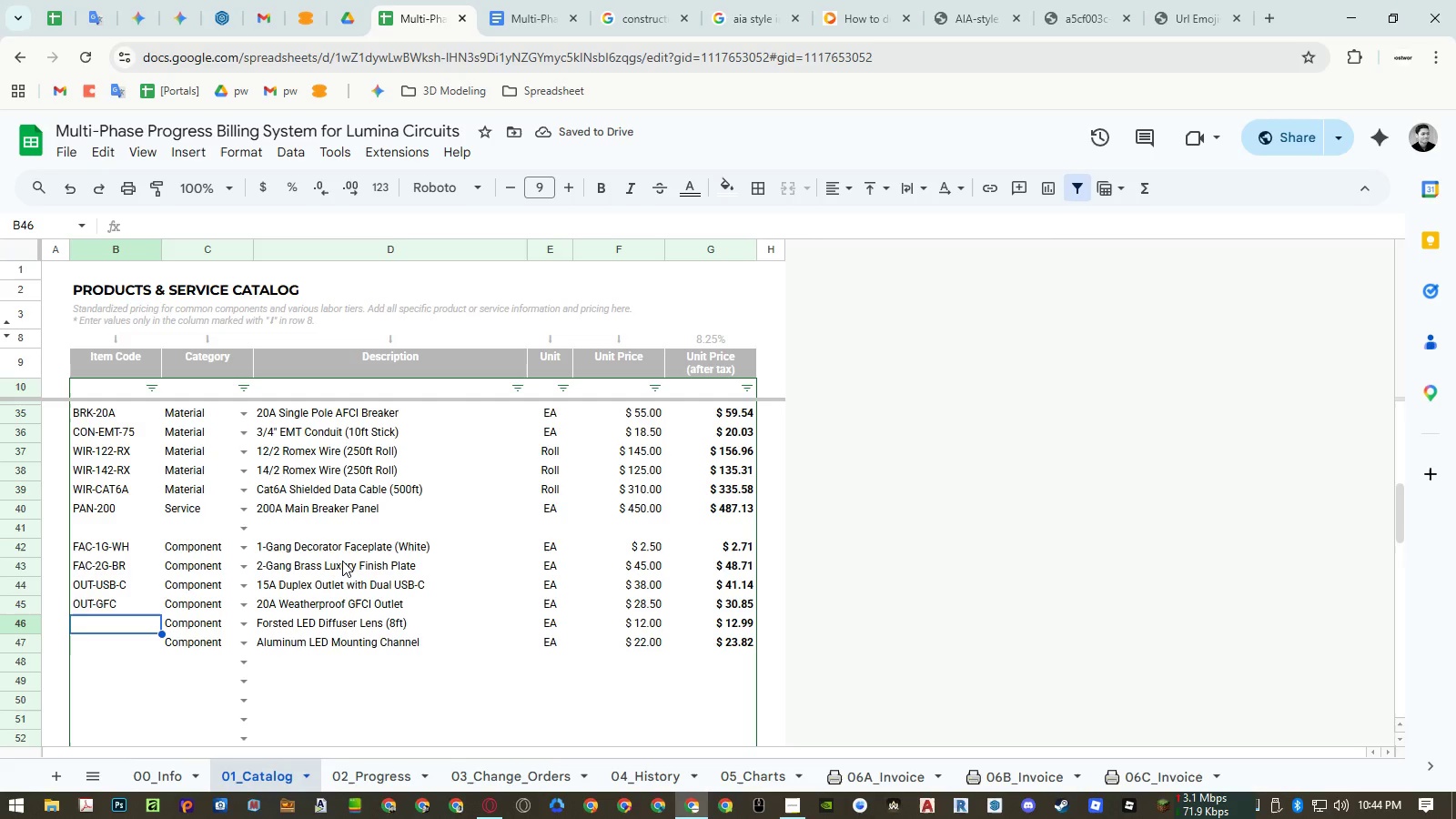 
type(LEN-FRO)
 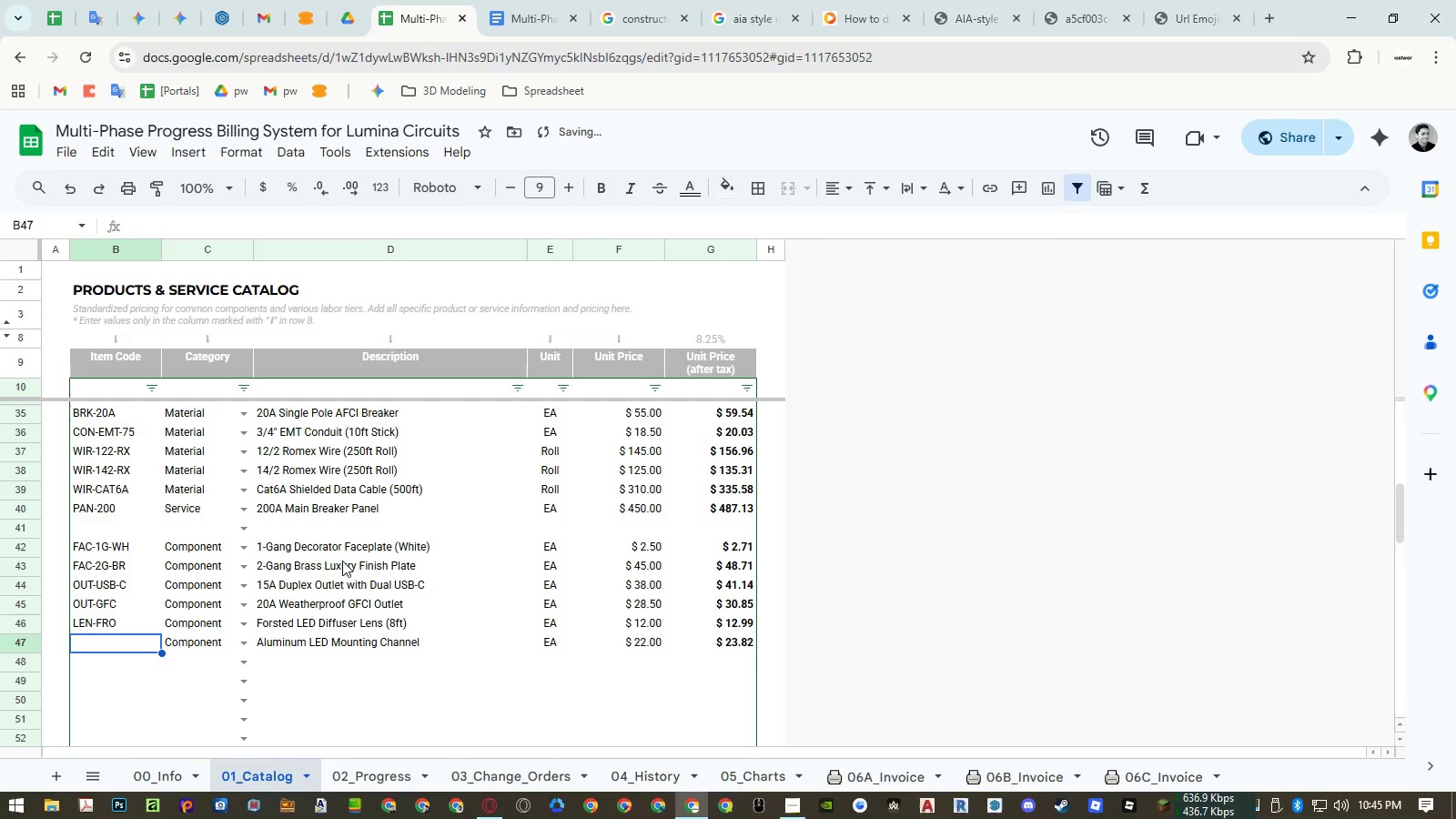 
 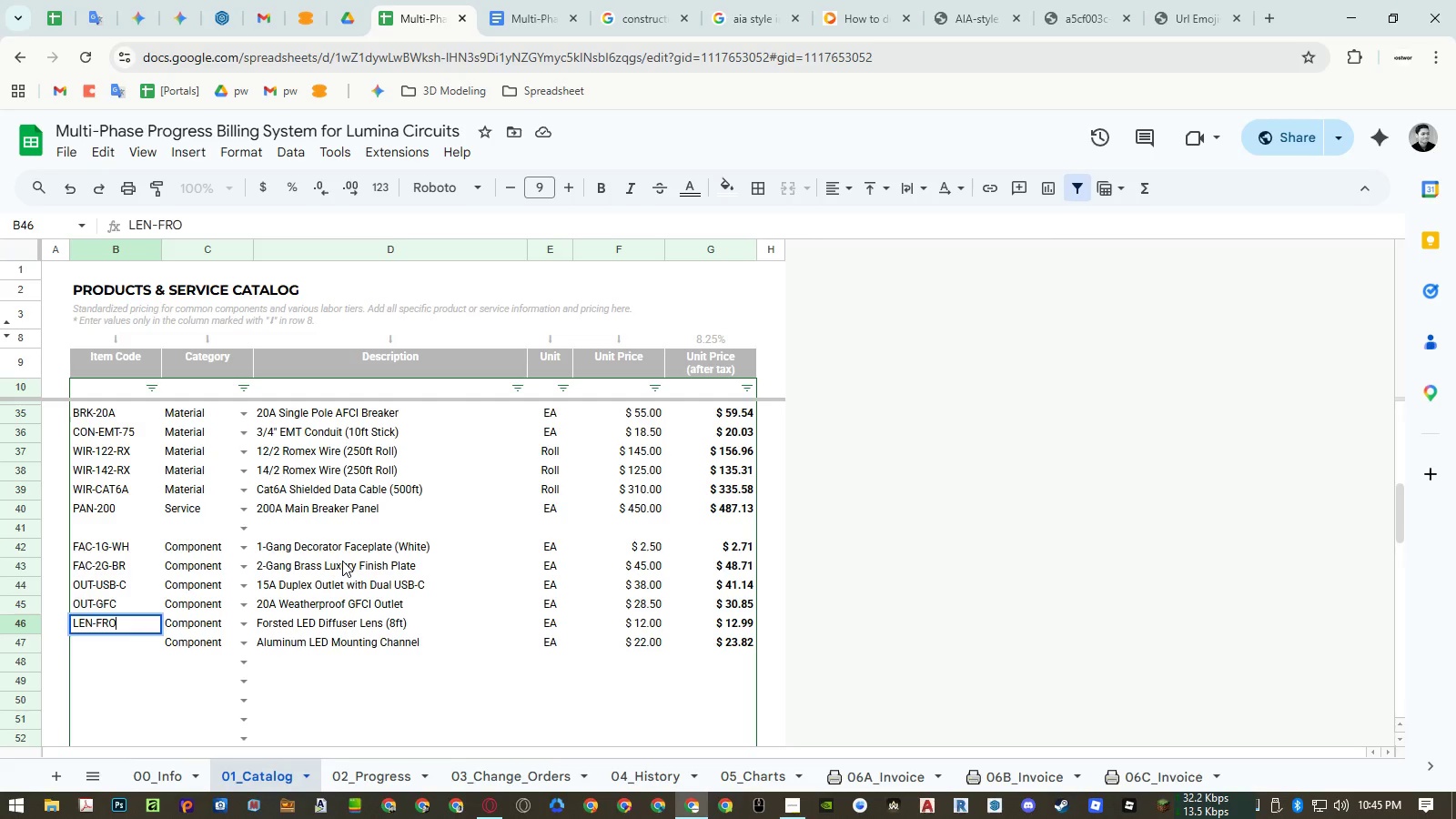 
key(Enter)
 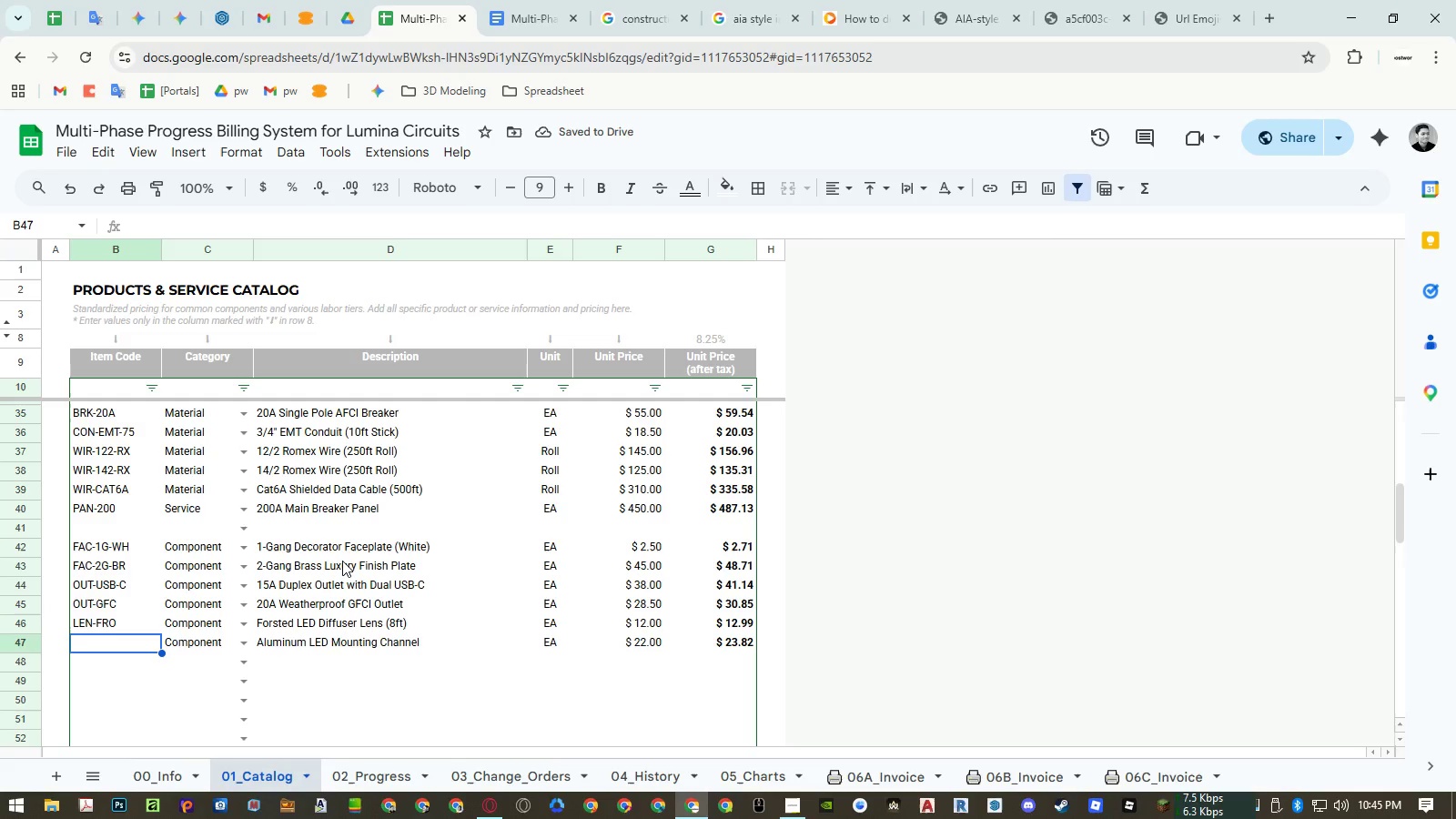 
left_click([268, 623])
 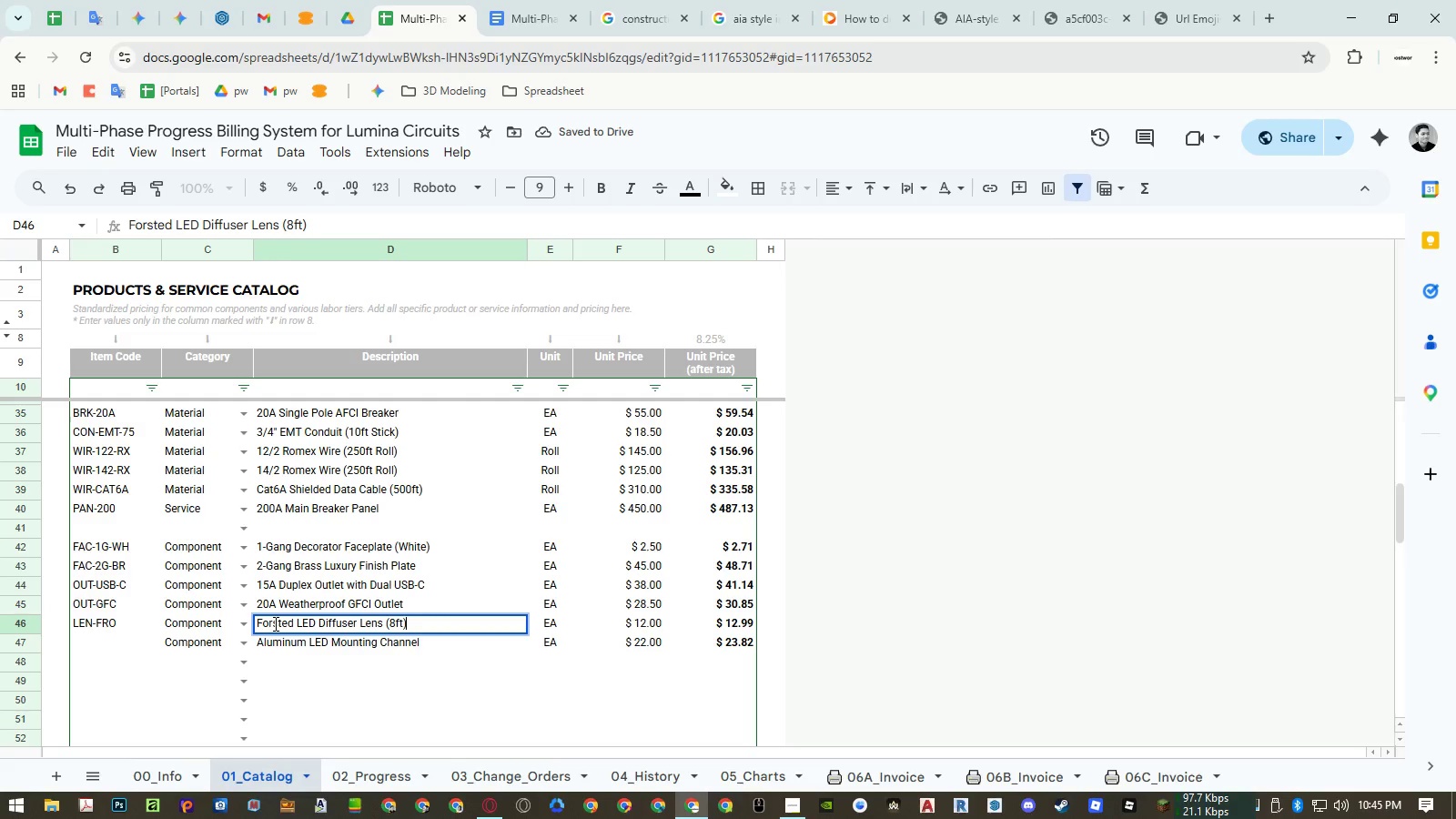 
left_click_drag(start_coordinate=[274, 623], to_coordinate=[265, 623])
 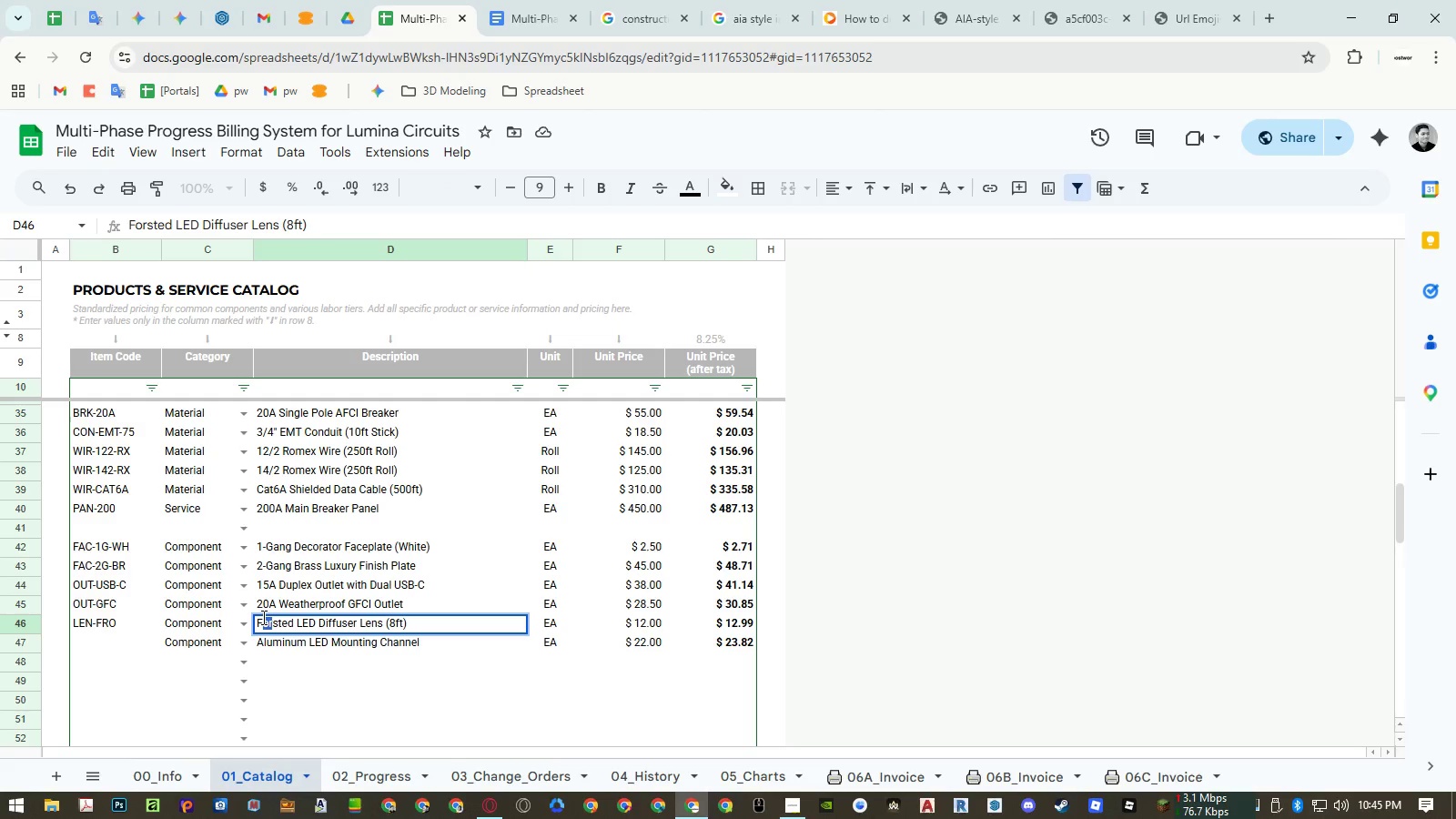 
type(ro)
 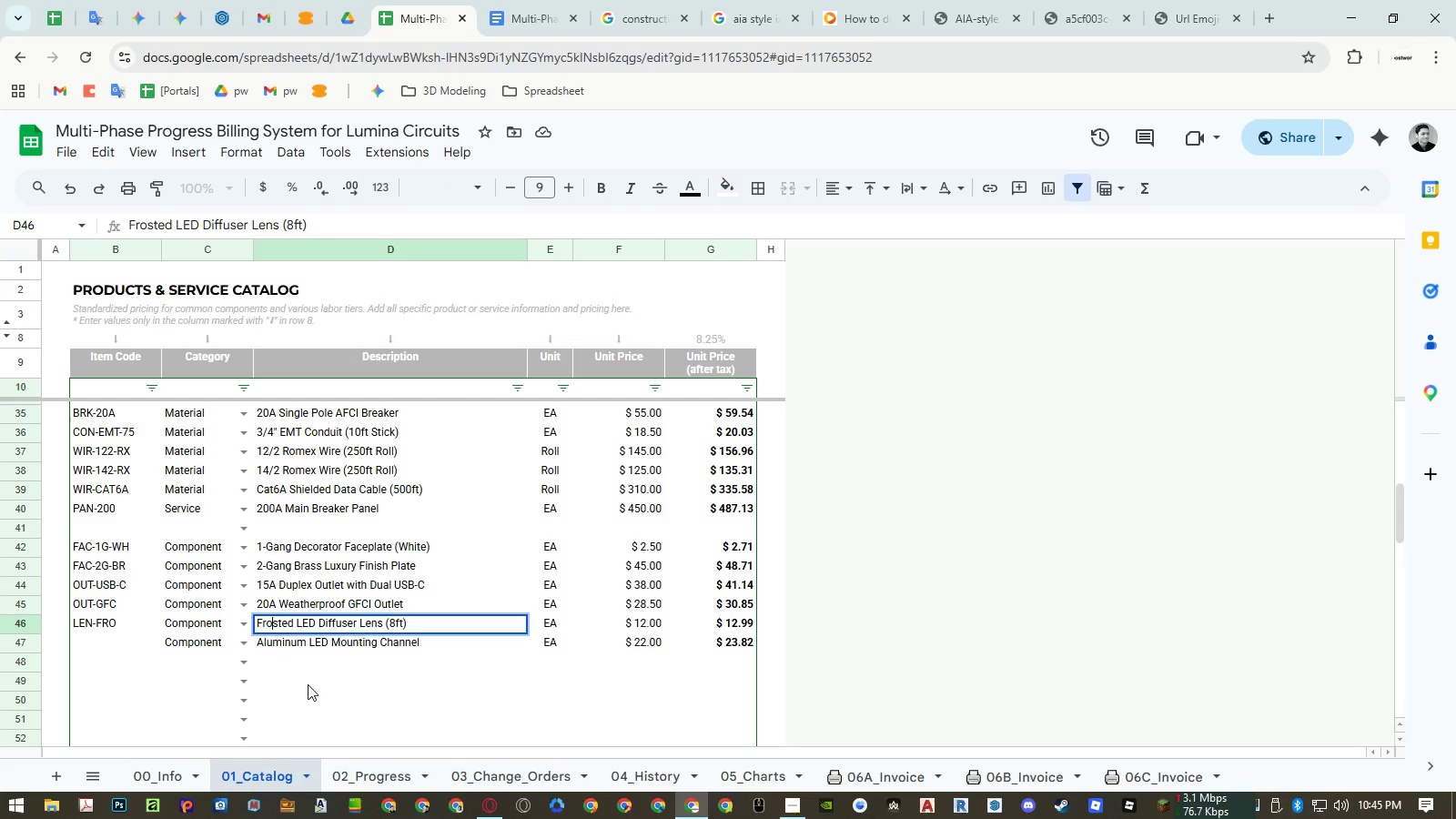 
left_click_drag(start_coordinate=[308, 684], to_coordinate=[130, 643])
 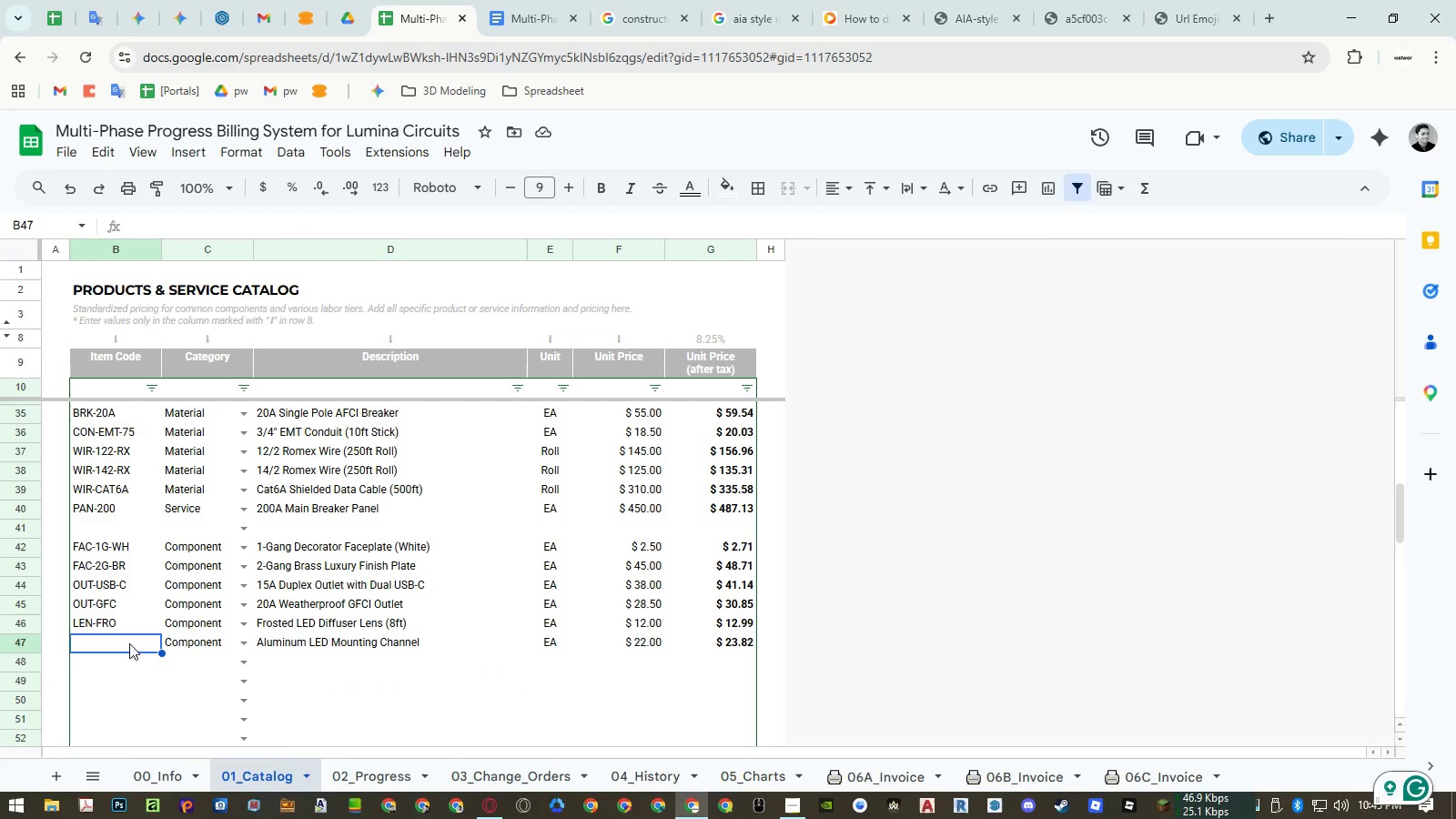 
left_click([130, 643])
 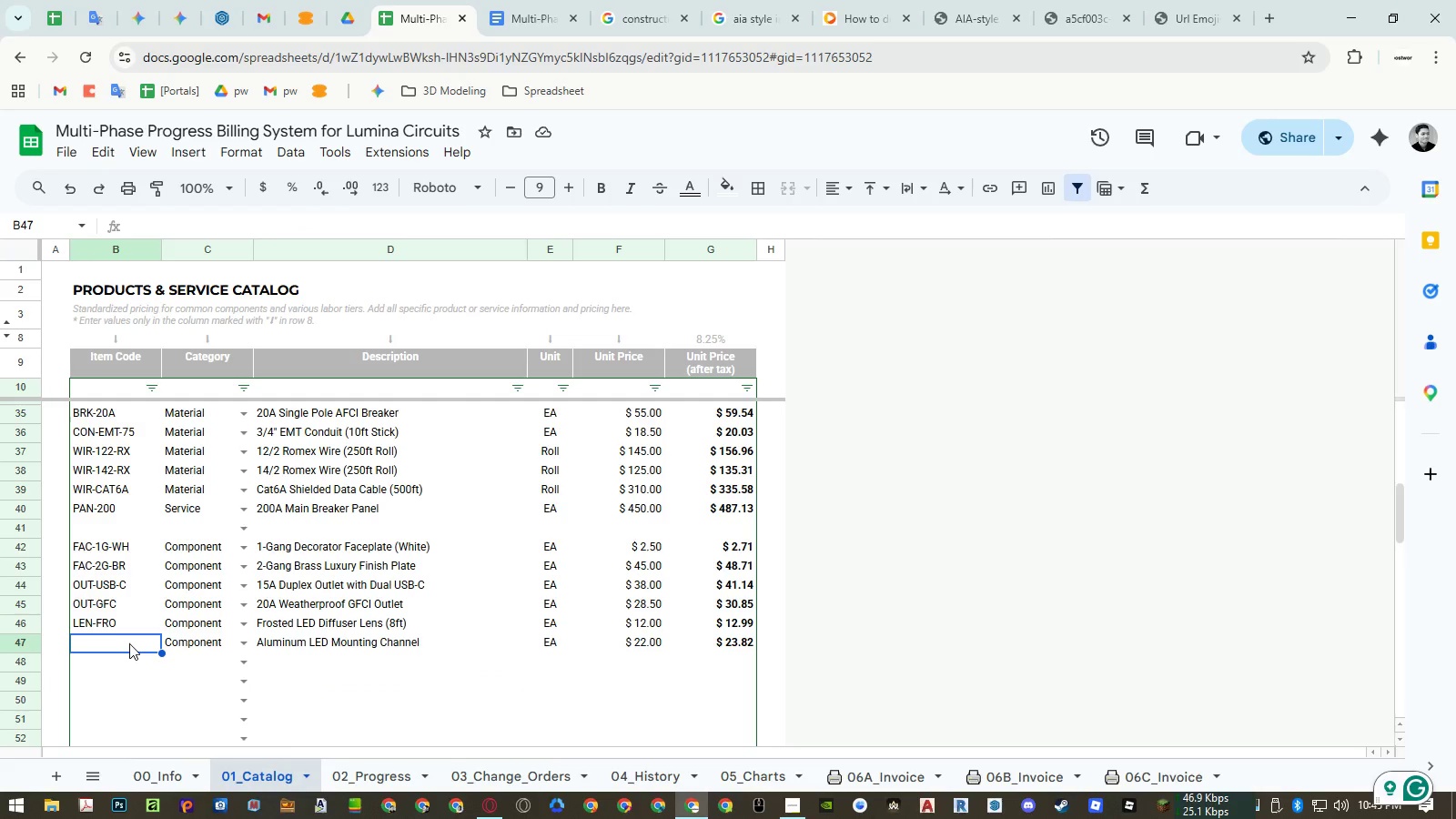 
type(MNT-)
 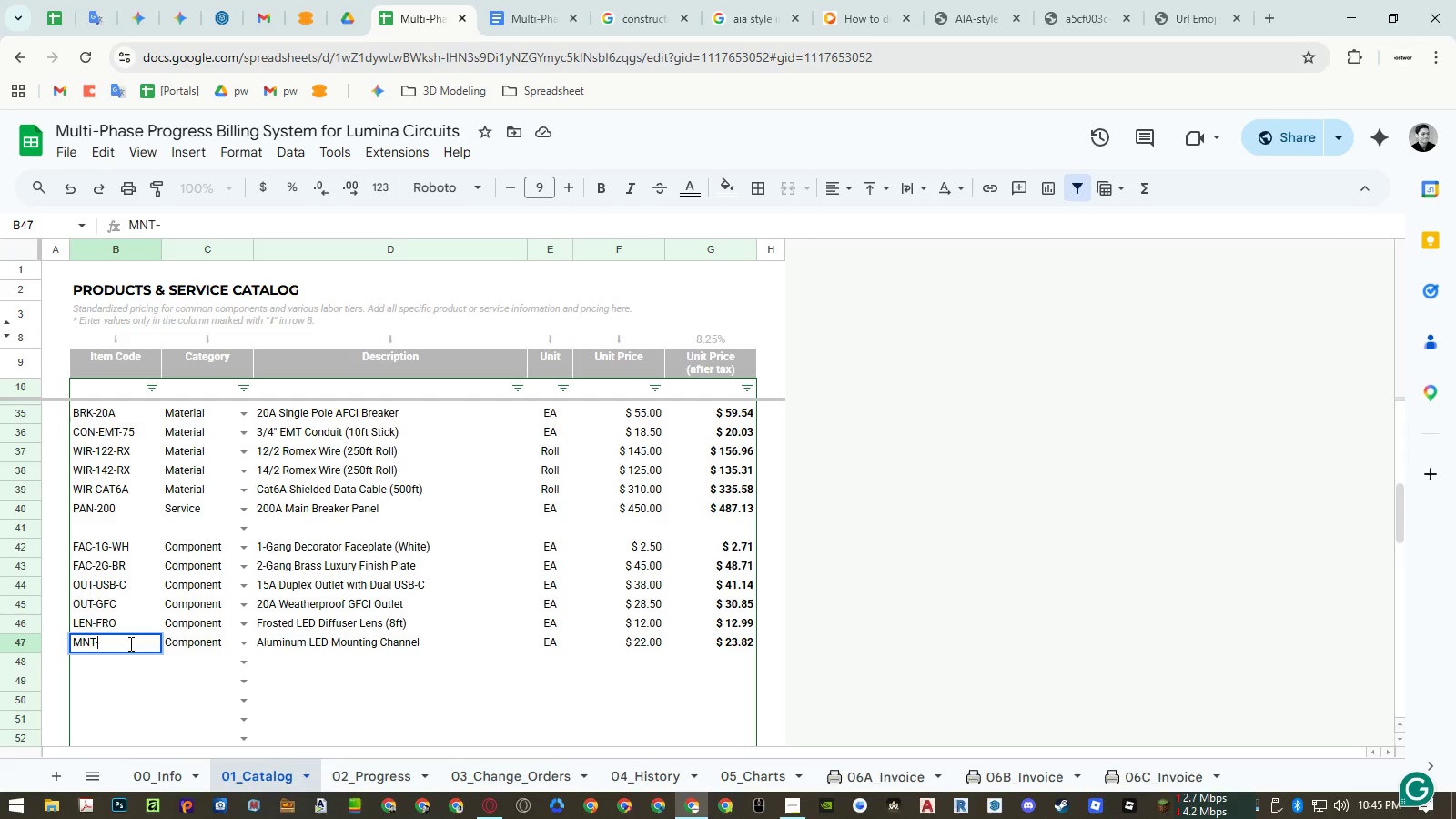 
type(CHA)
 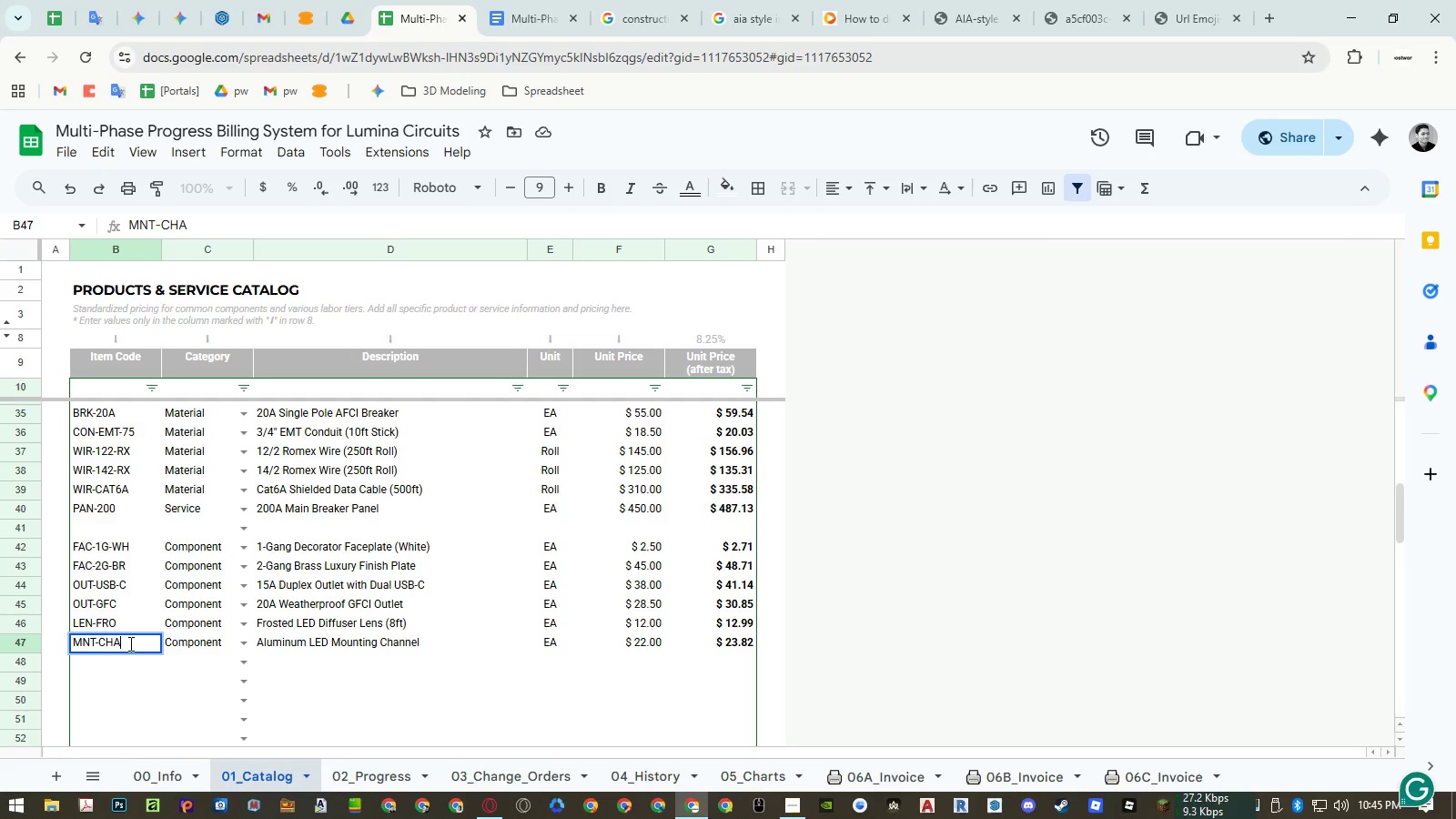 
key(Enter)
 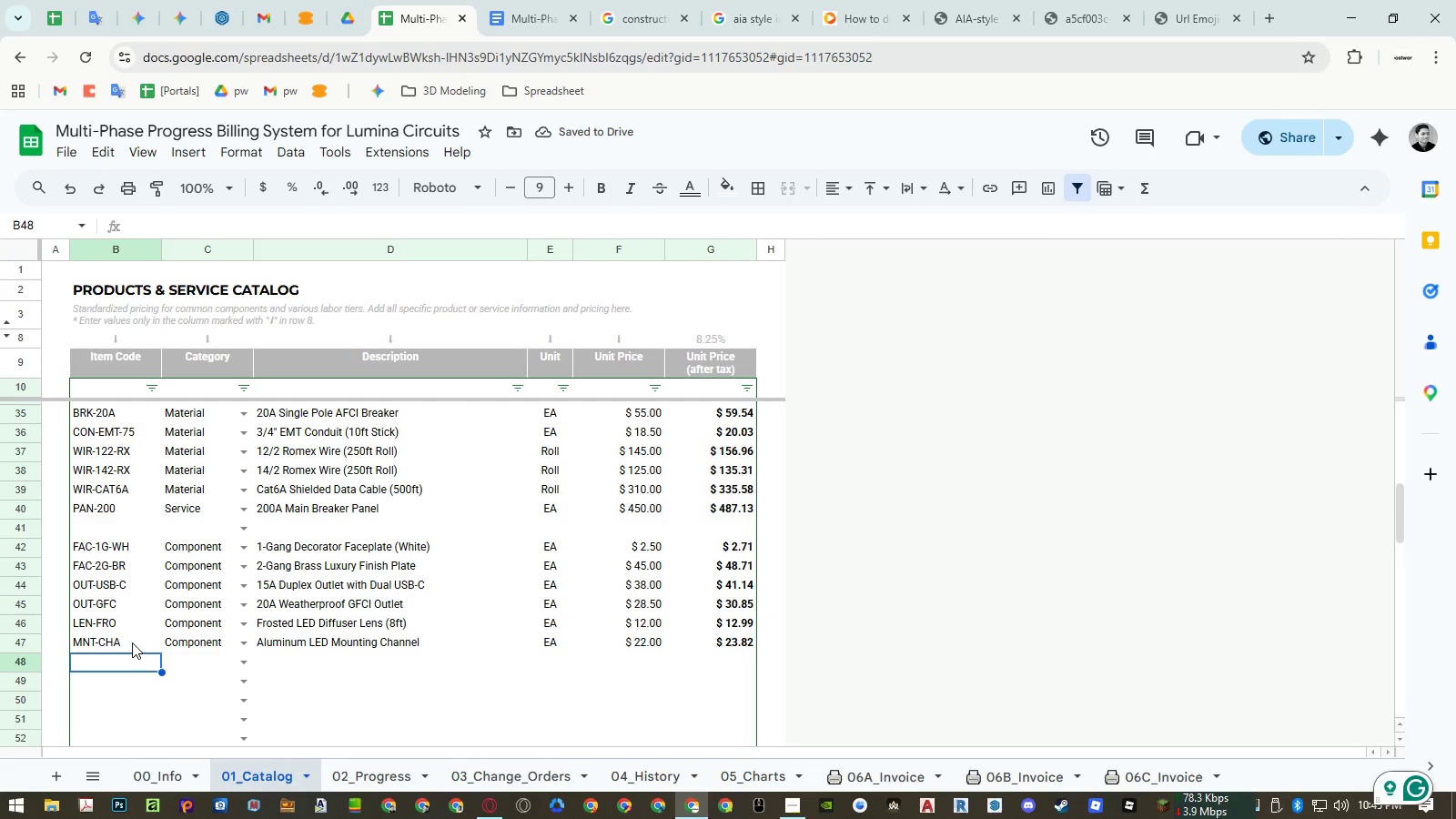 
wait(5.98)
 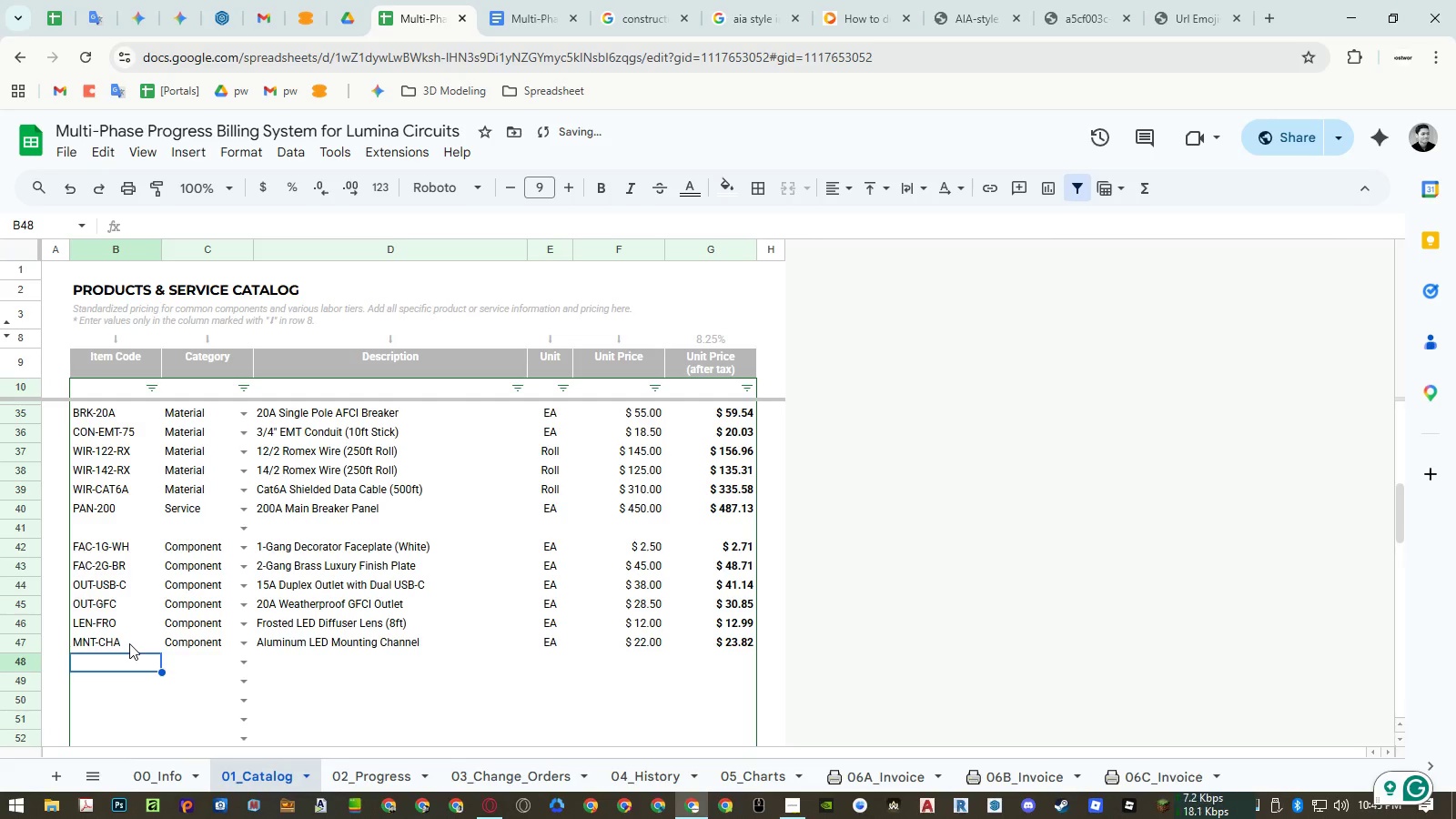 
left_click([157, 387])
 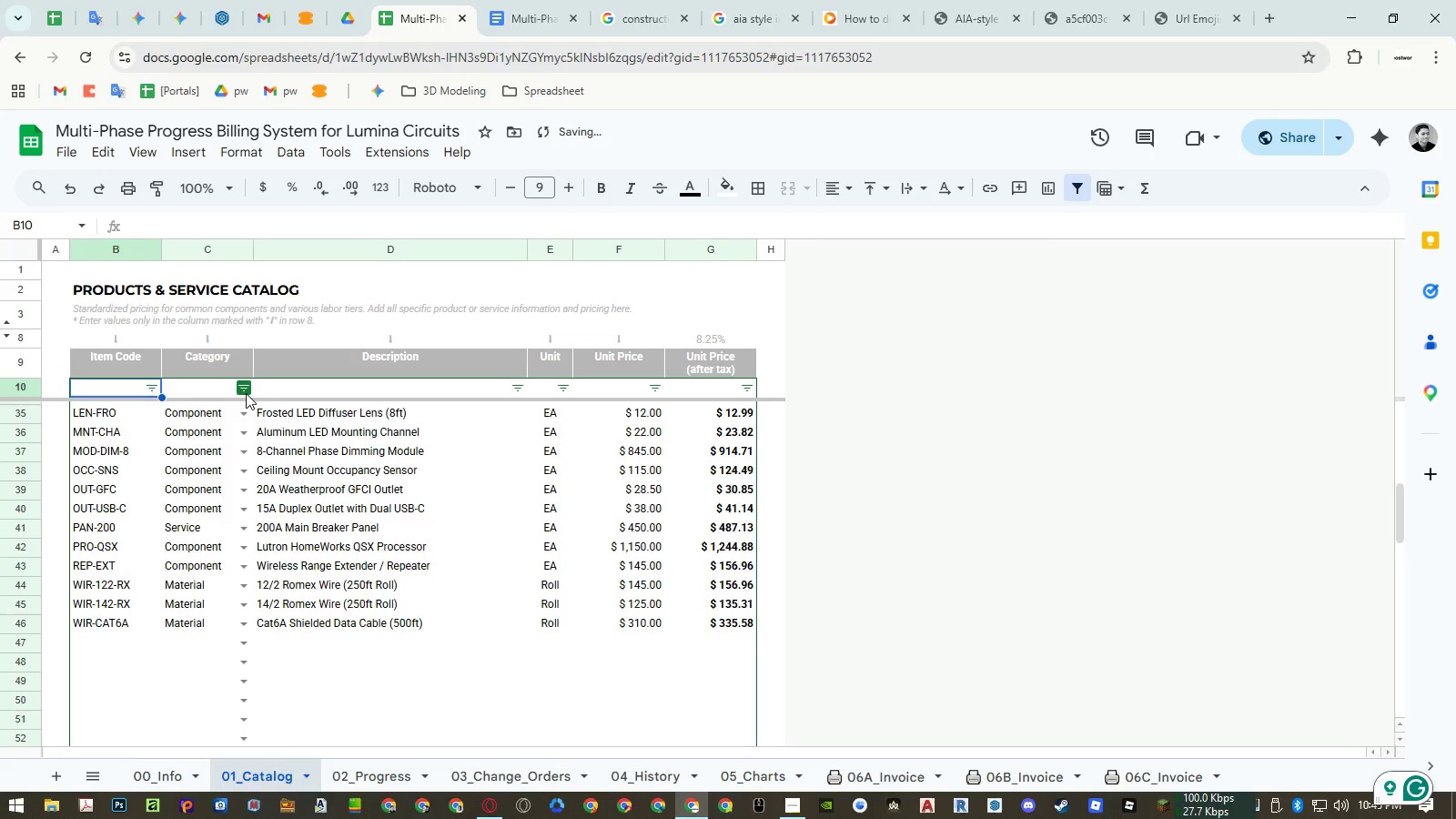 
double_click([258, 412])
 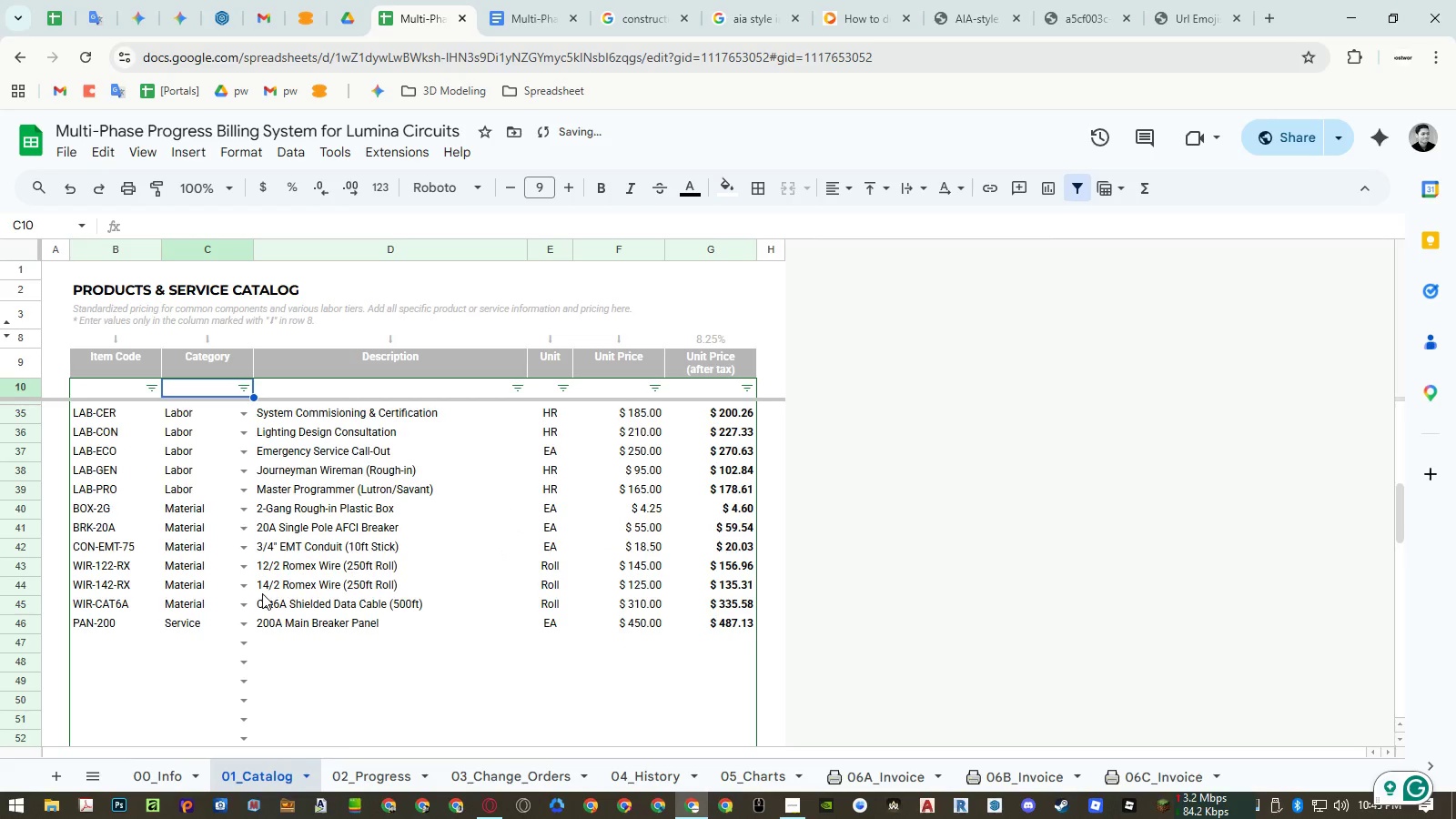 
scroll: coordinate [267, 594], scroll_direction: up, amount: 15.0
 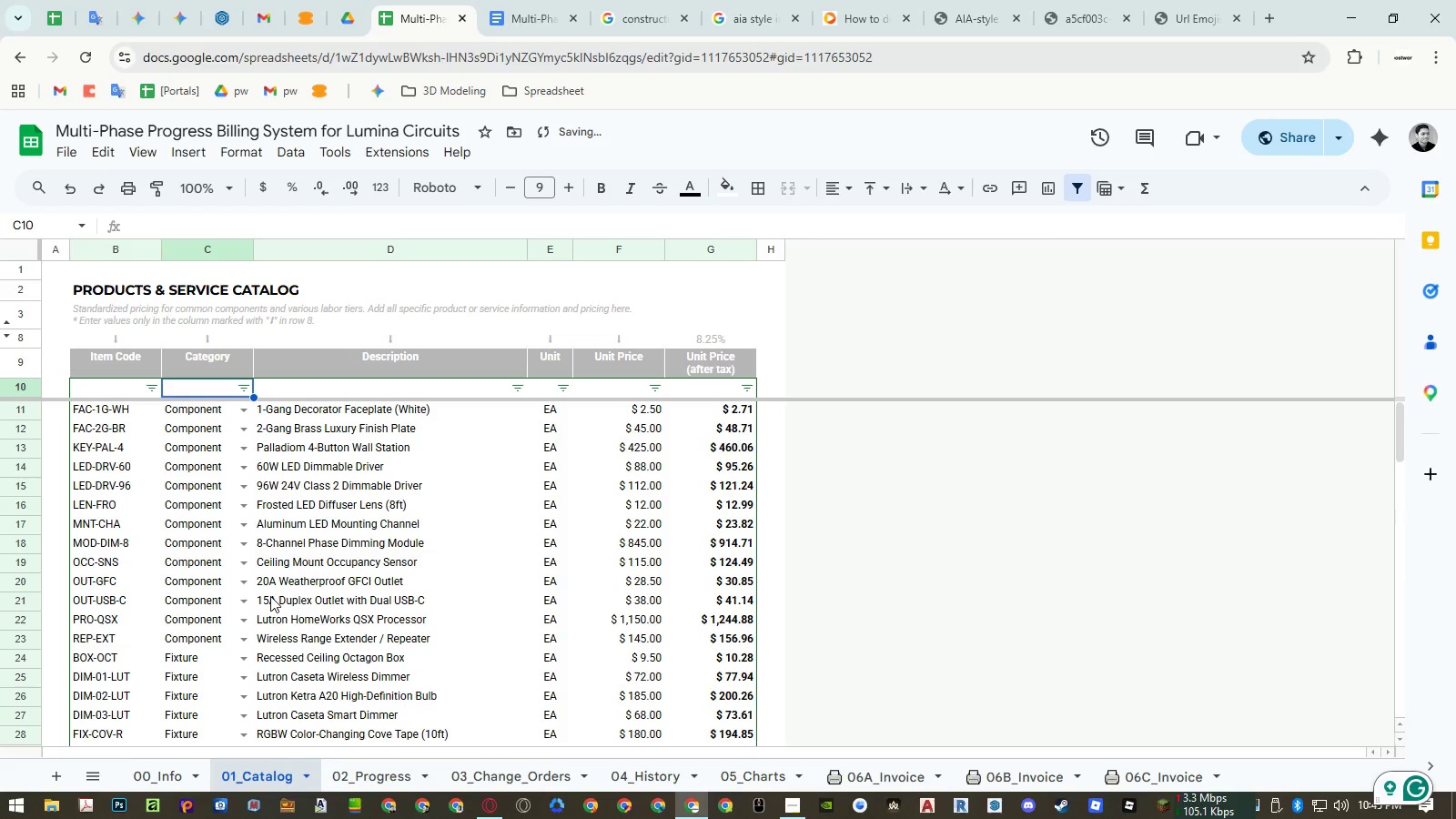 
scroll: coordinate [270, 596], scroll_direction: down, amount: 5.0
 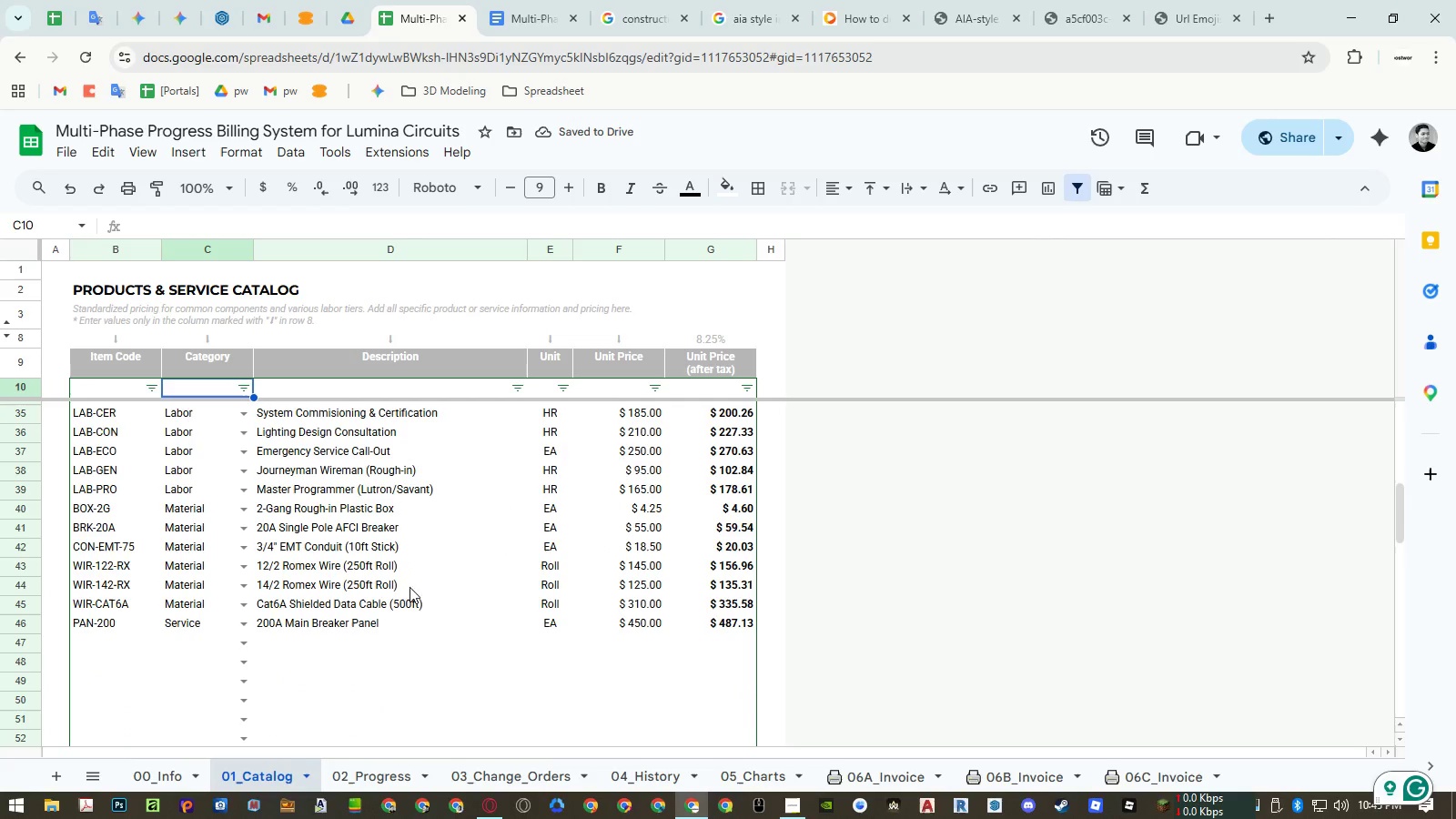 
scroll: coordinate [622, 616], scroll_direction: up, amount: 50.0
 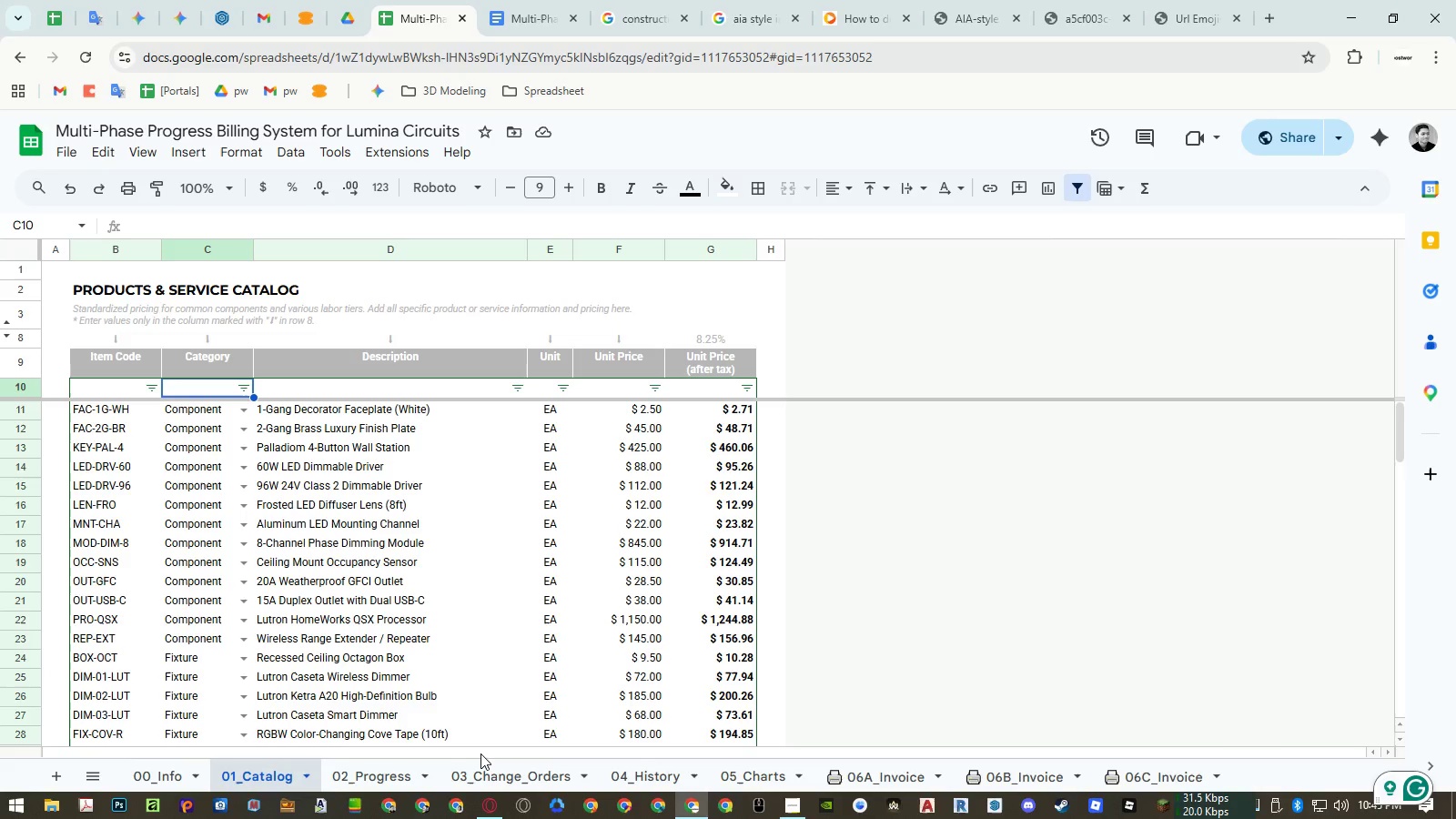 
wait(20.0)
 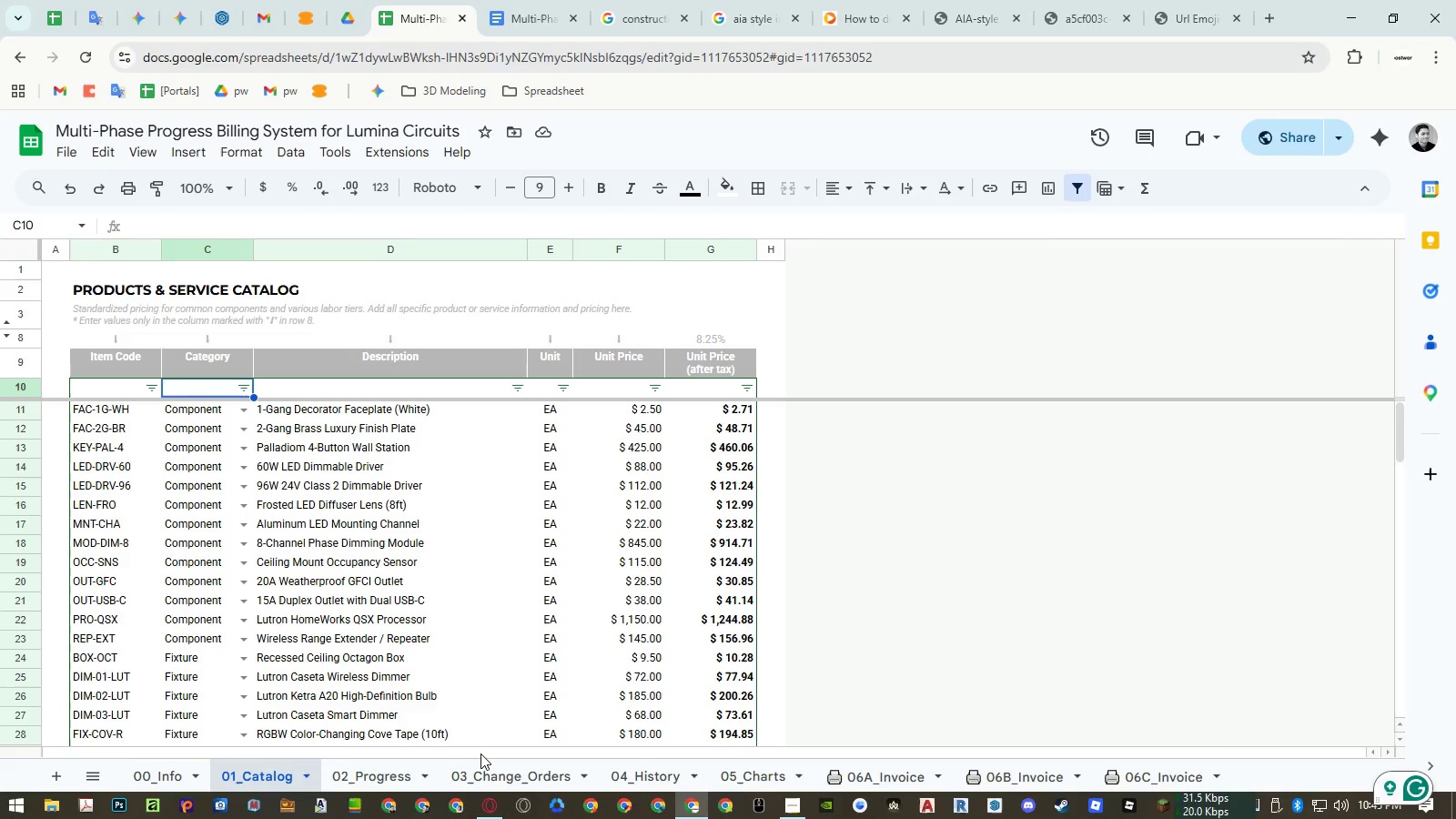 
left_click([339, 412])
 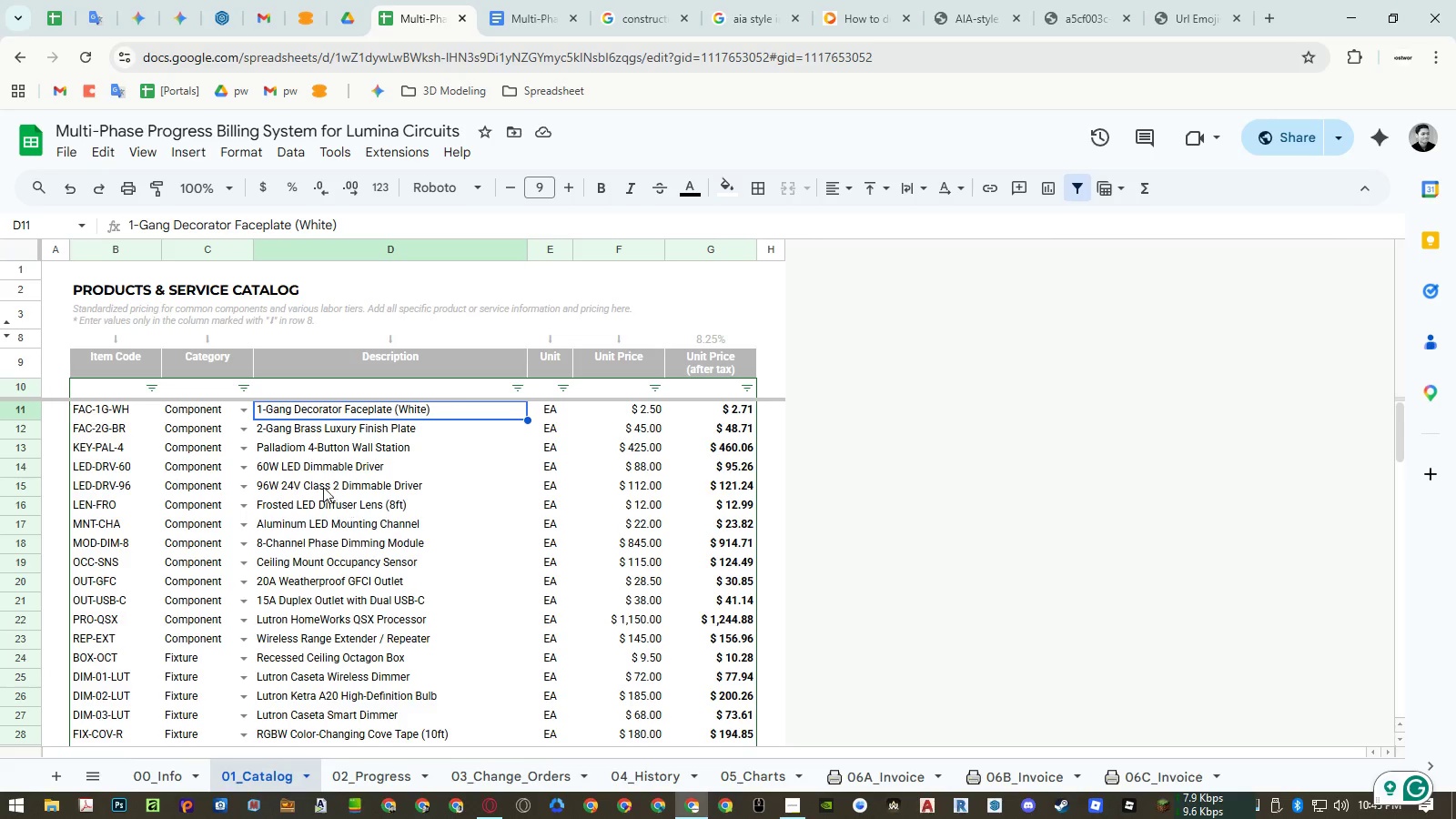 
left_click_drag(start_coordinate=[132, 407], to_coordinate=[625, 409])
 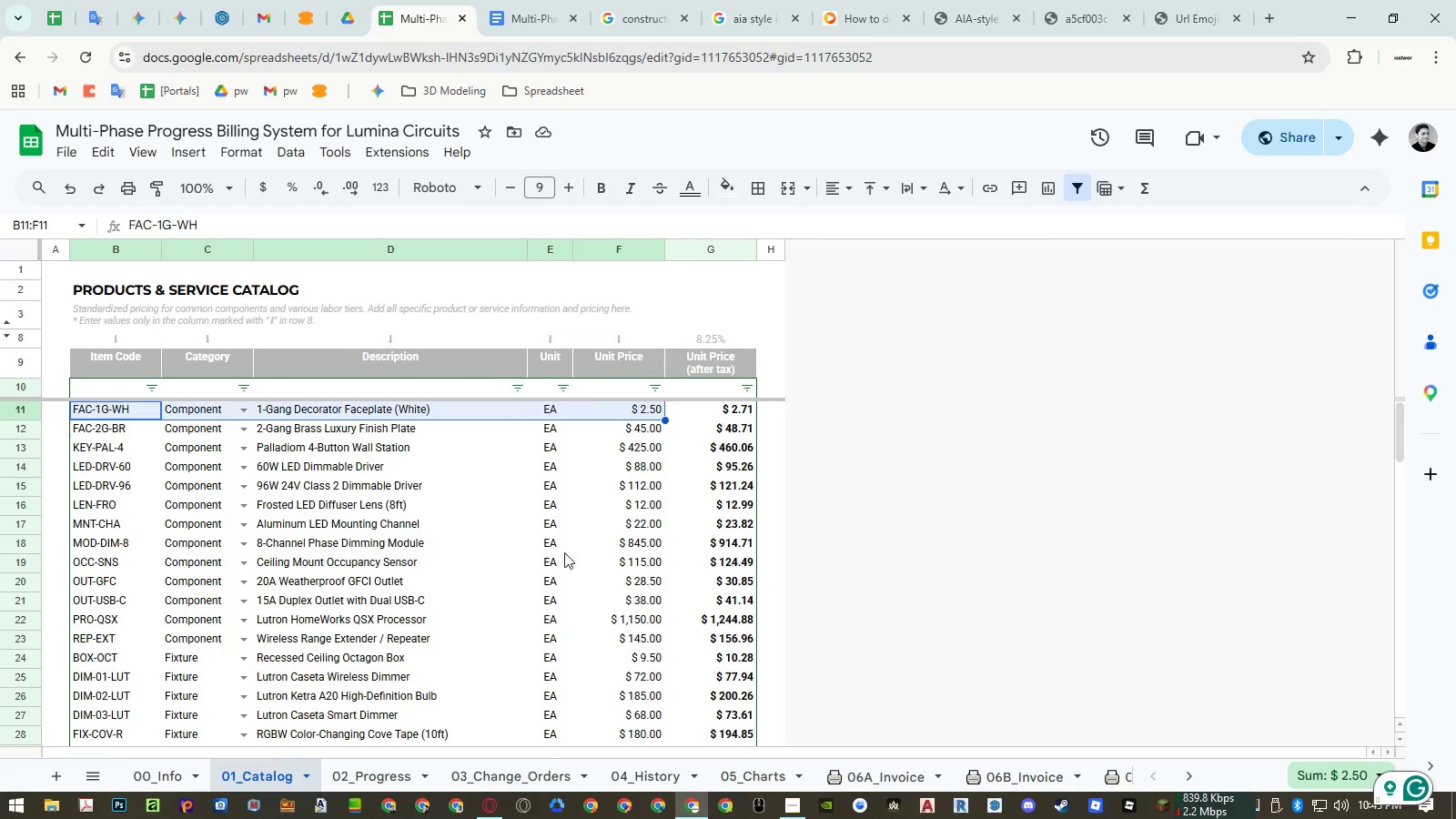 
key(Control+ControlLeft)
 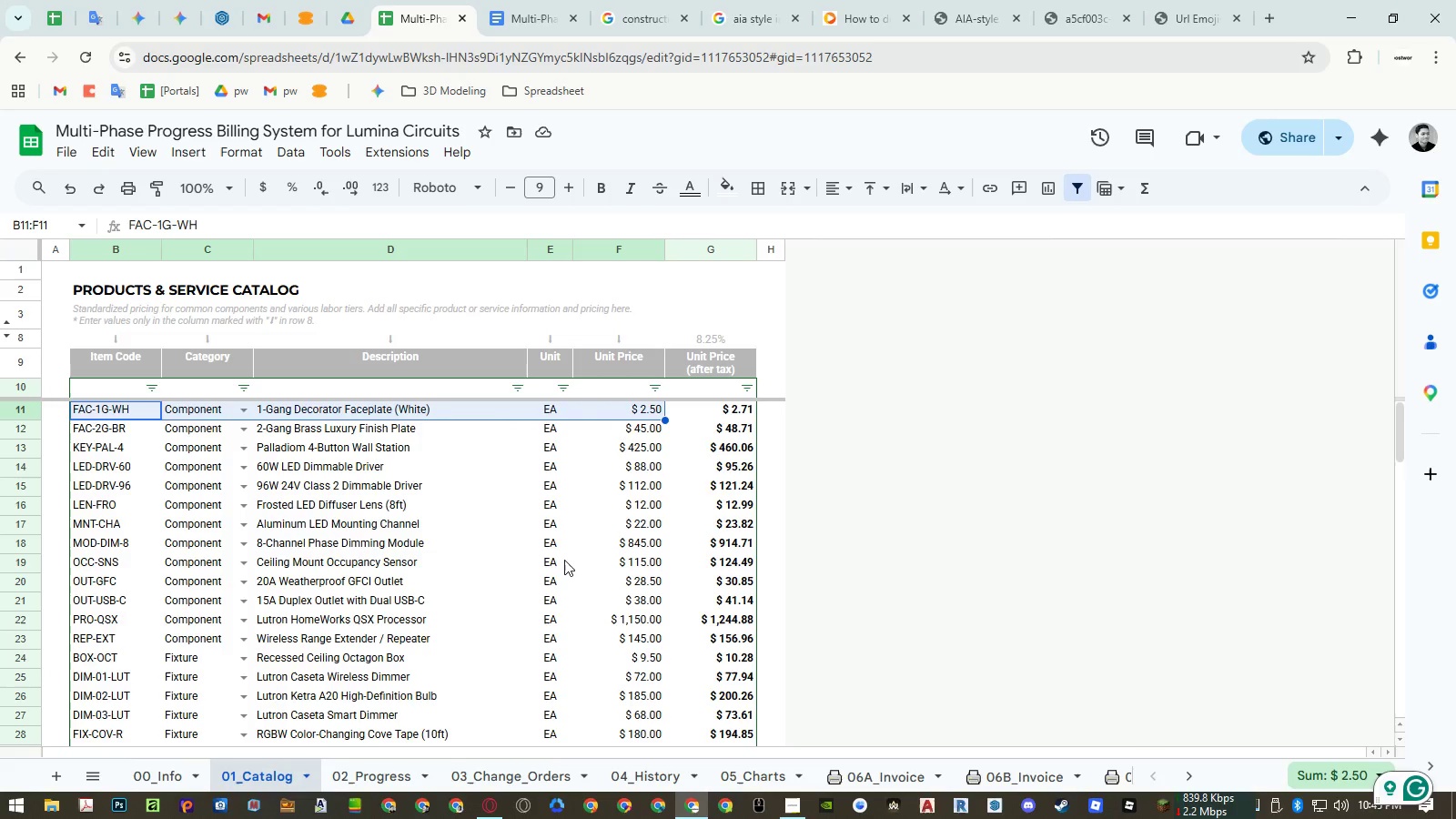 
key(Control+C)
 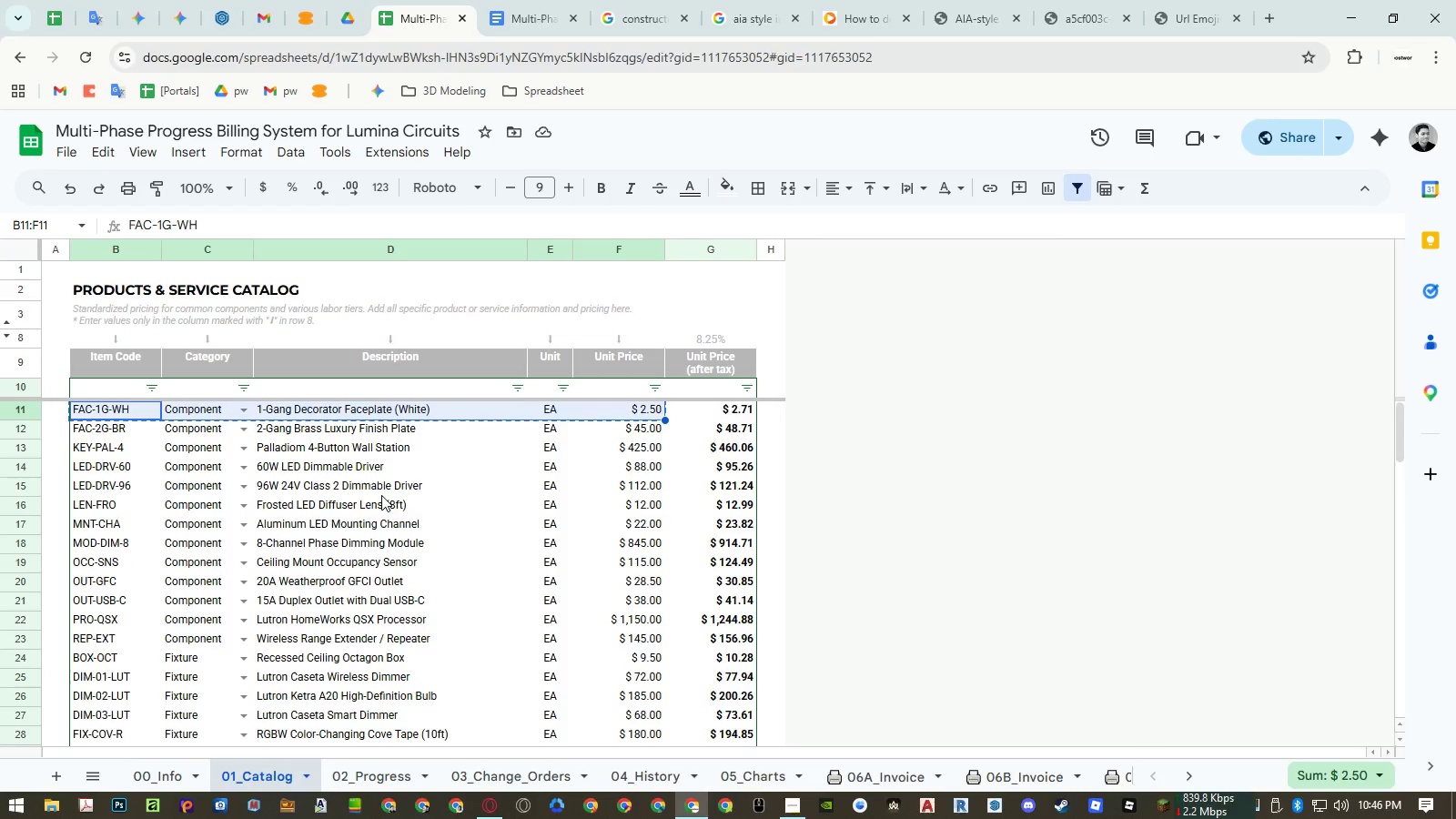 
scroll: coordinate [381, 495], scroll_direction: down, amount: 6.0
 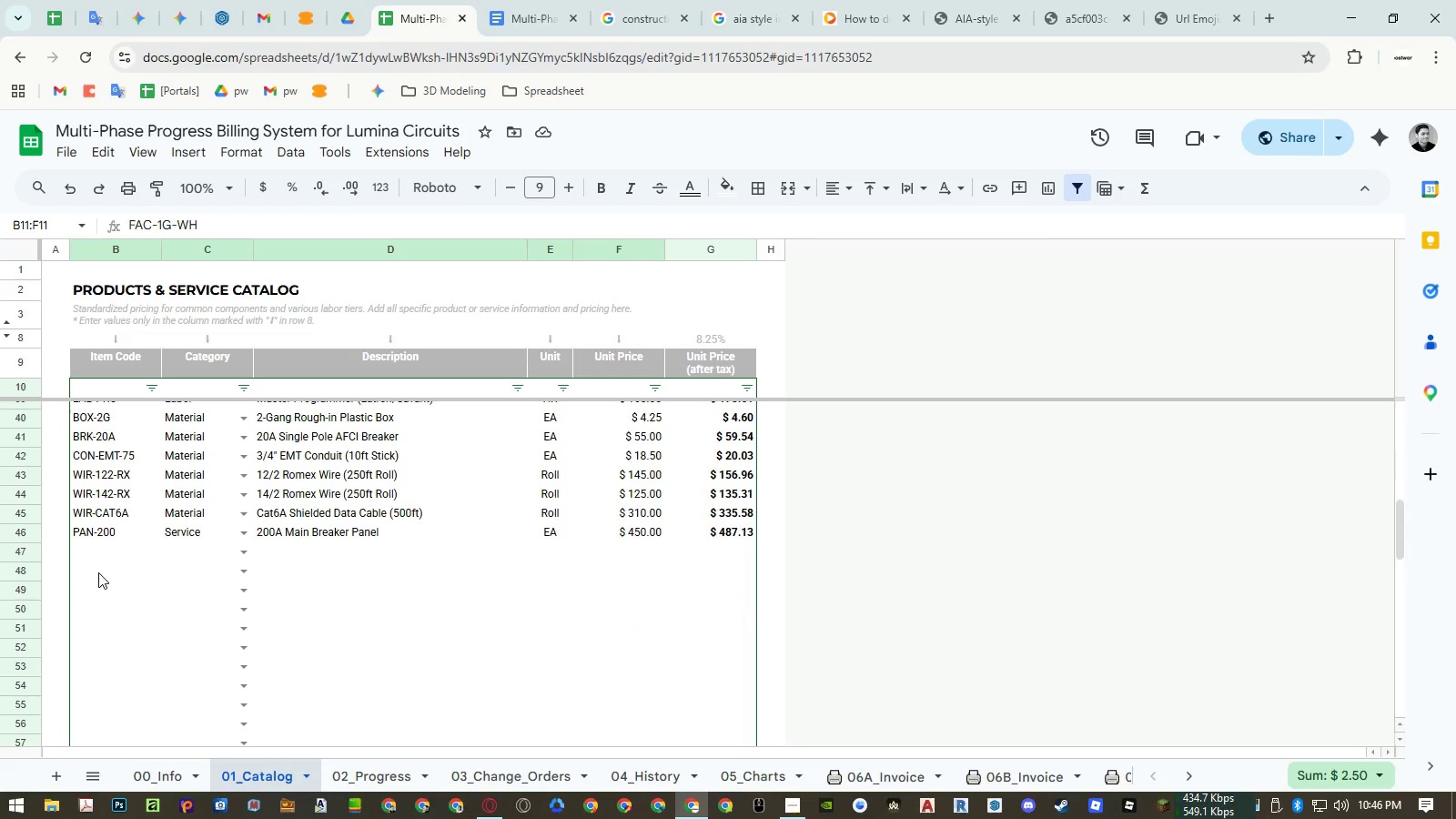 
left_click_drag(start_coordinate=[98, 572], to_coordinate=[91, 621])
 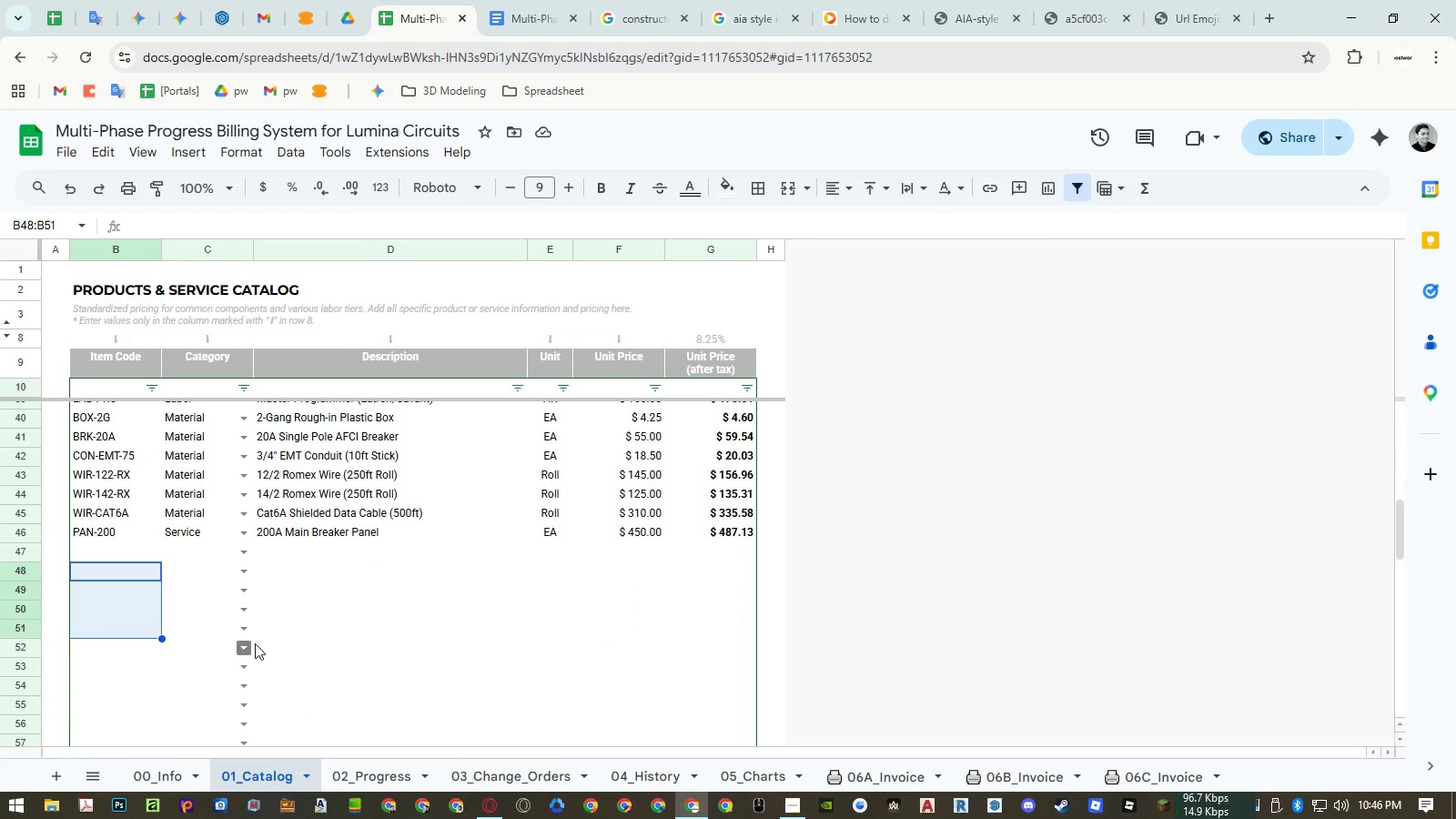 
left_click_drag(start_coordinate=[131, 576], to_coordinate=[120, 606])
 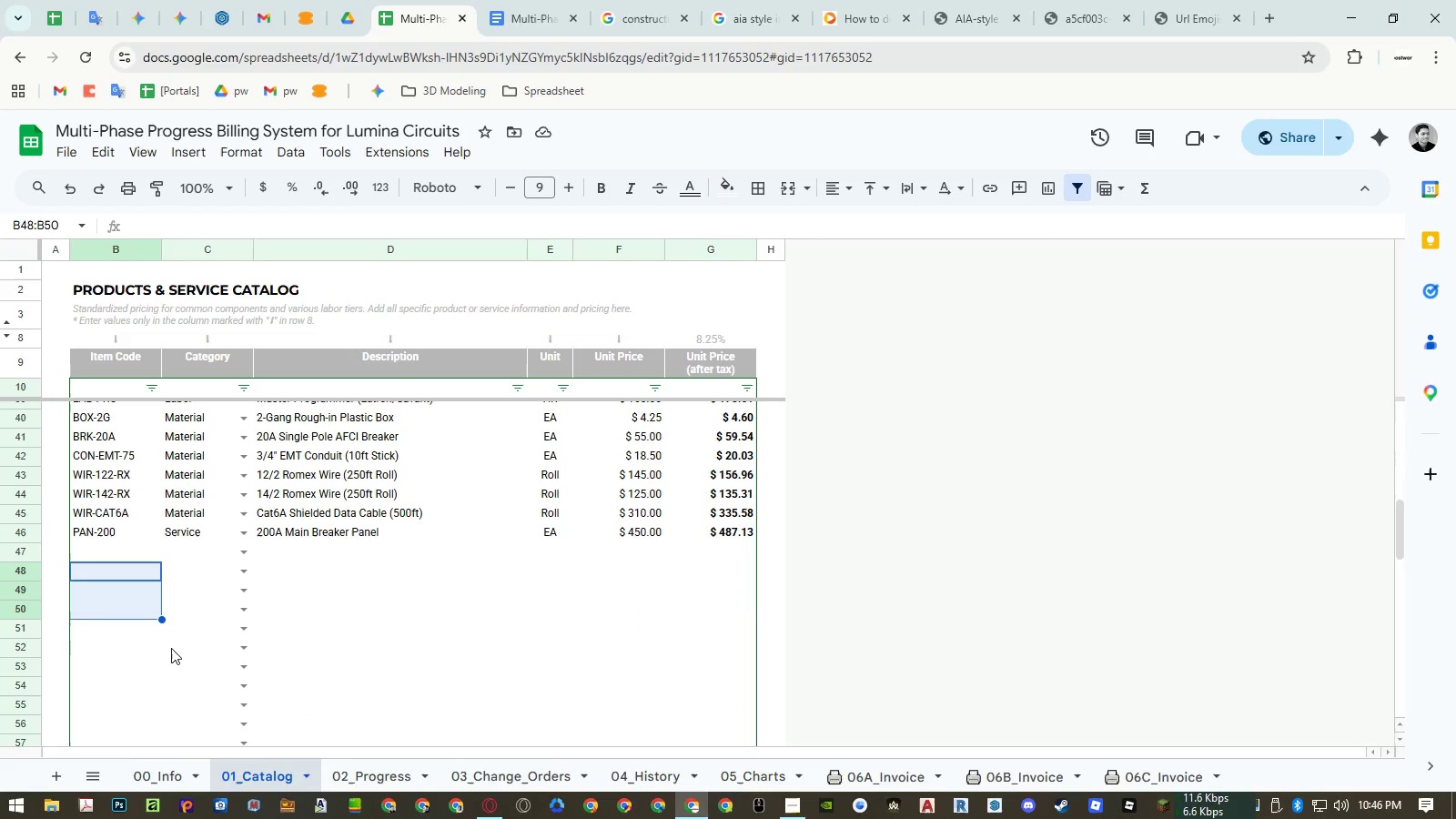 
key(Control+ControlLeft)
 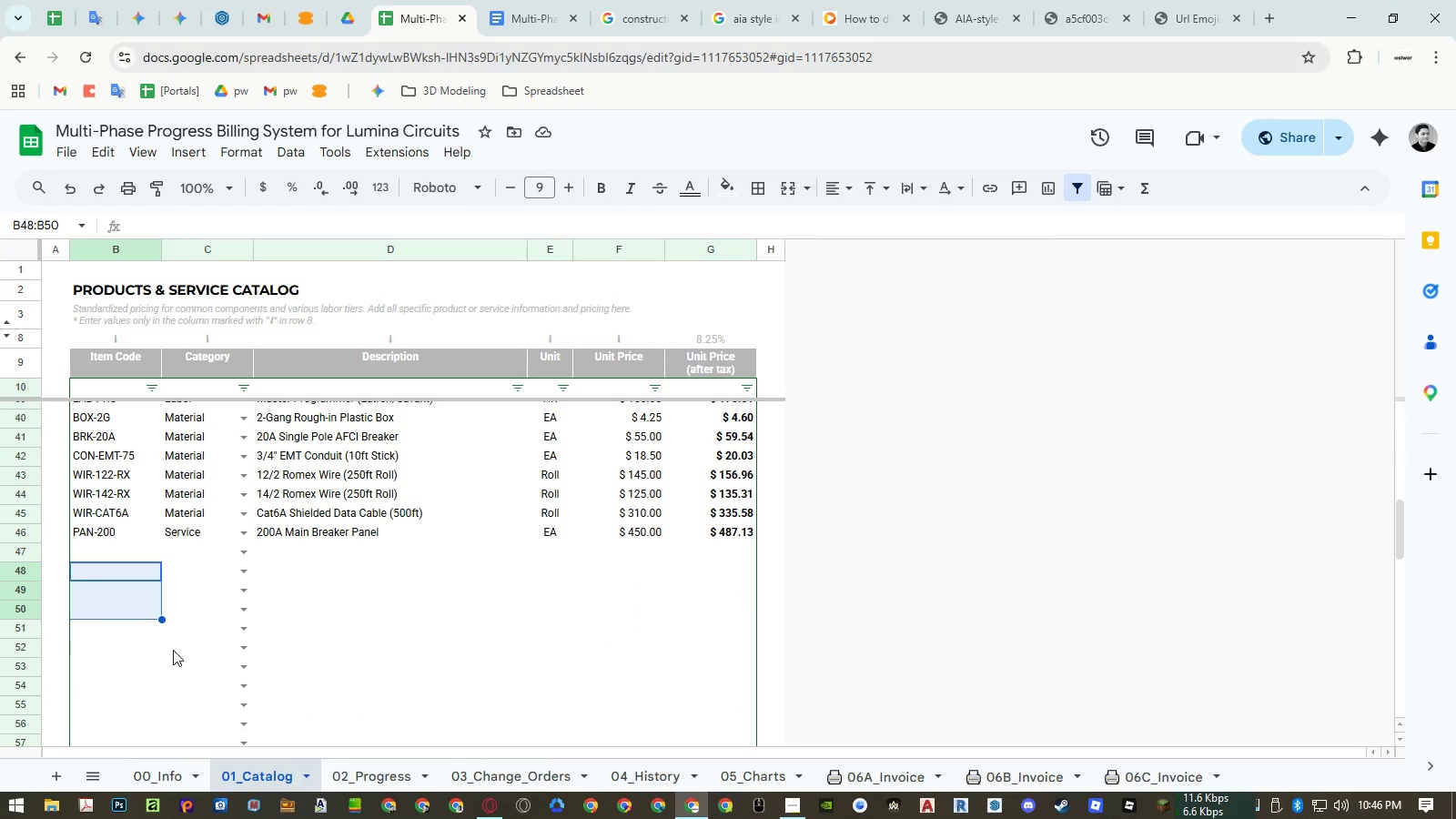 
key(Control+Shift+ShiftLeft)
 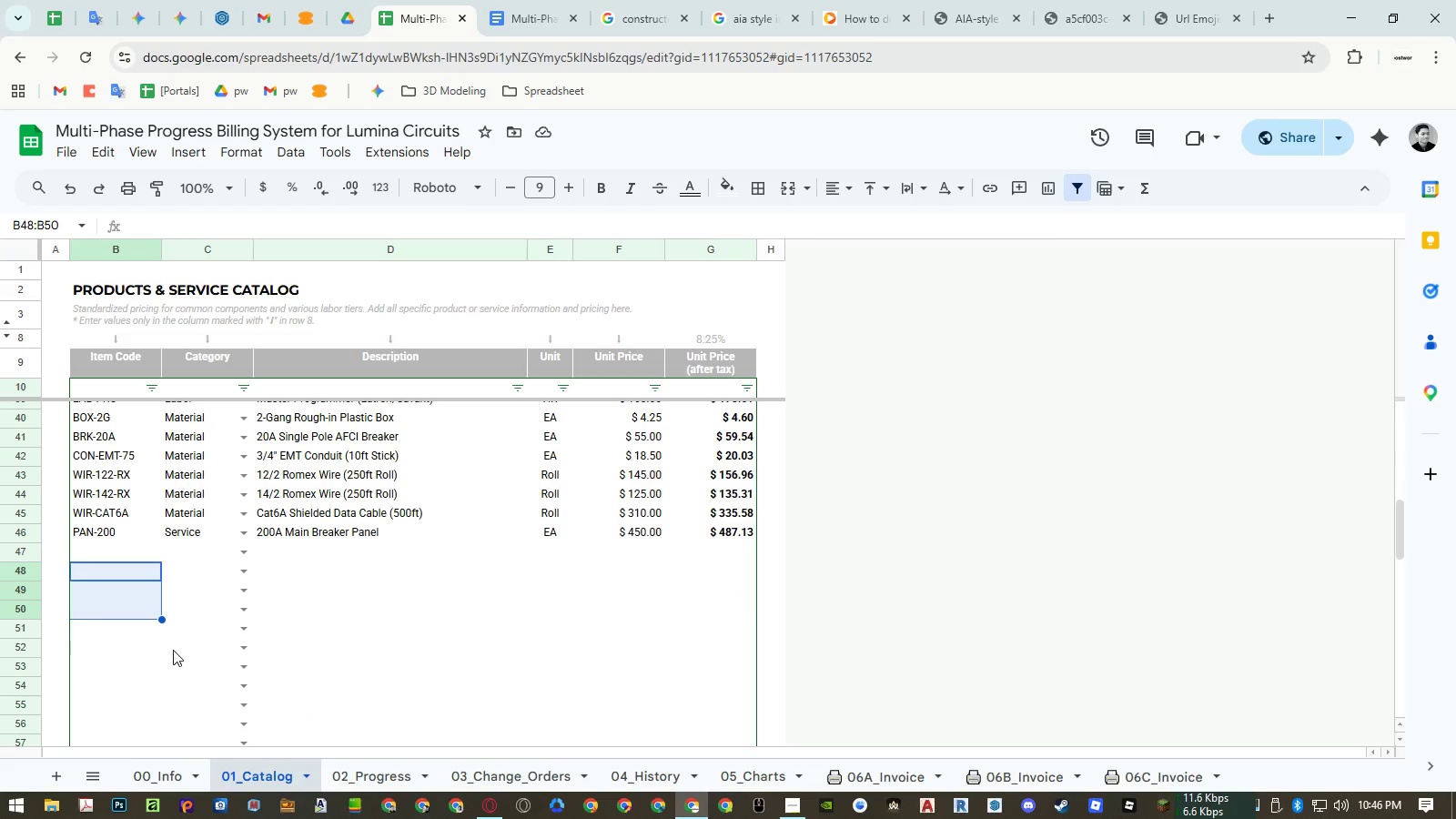 
key(Control+Shift+V)
 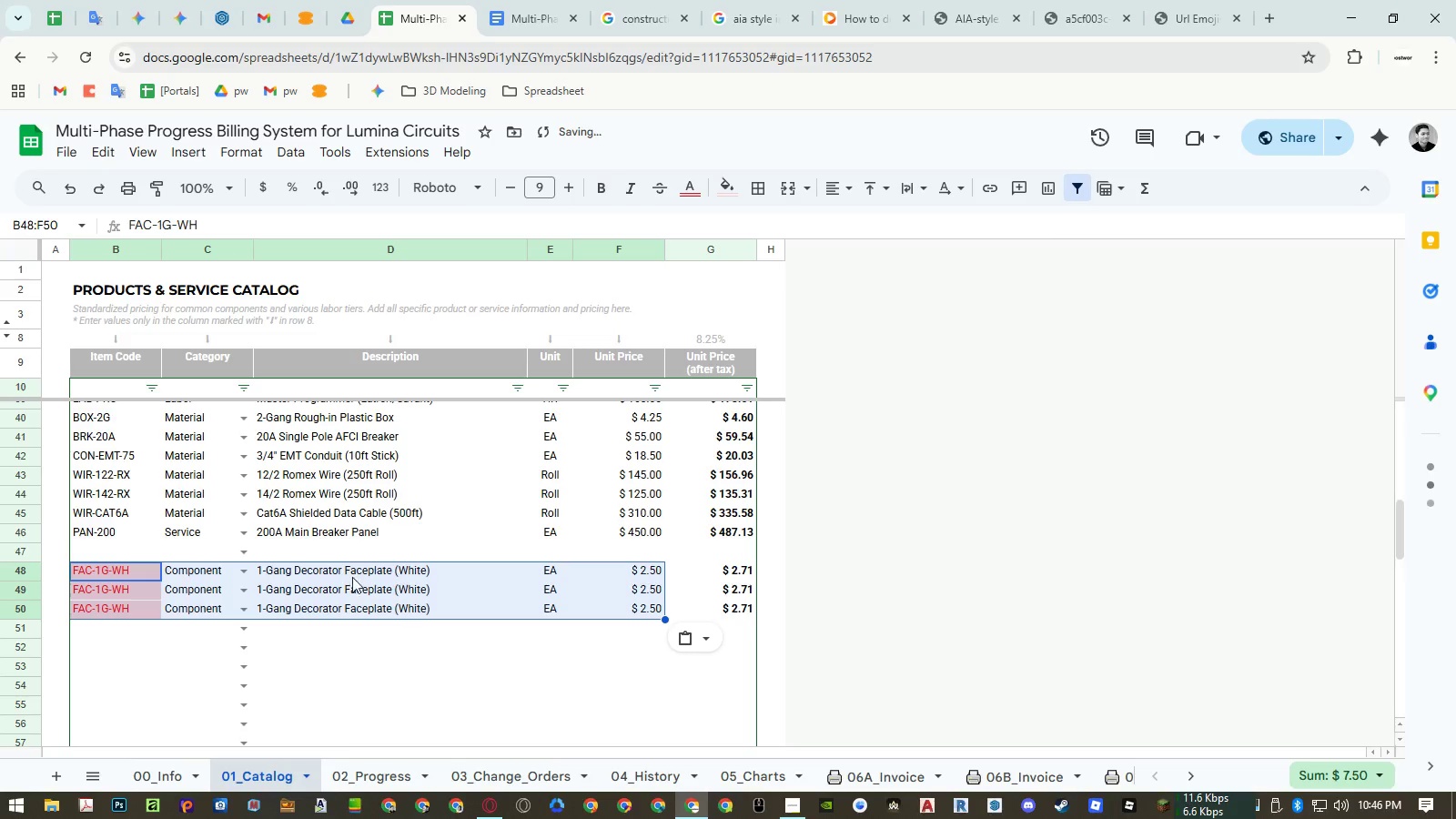 
double_click([410, 572])
 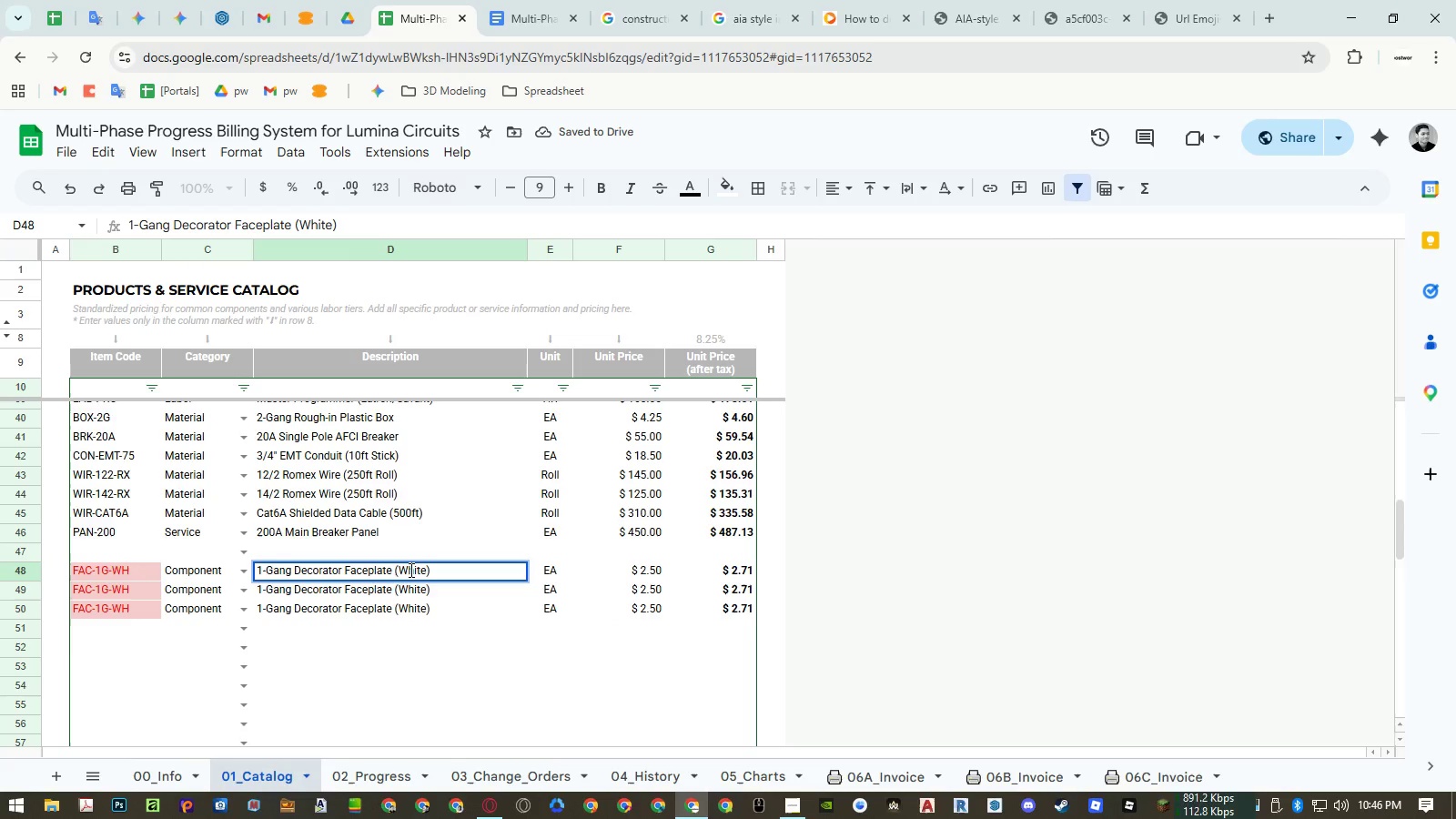 
double_click([410, 570])
 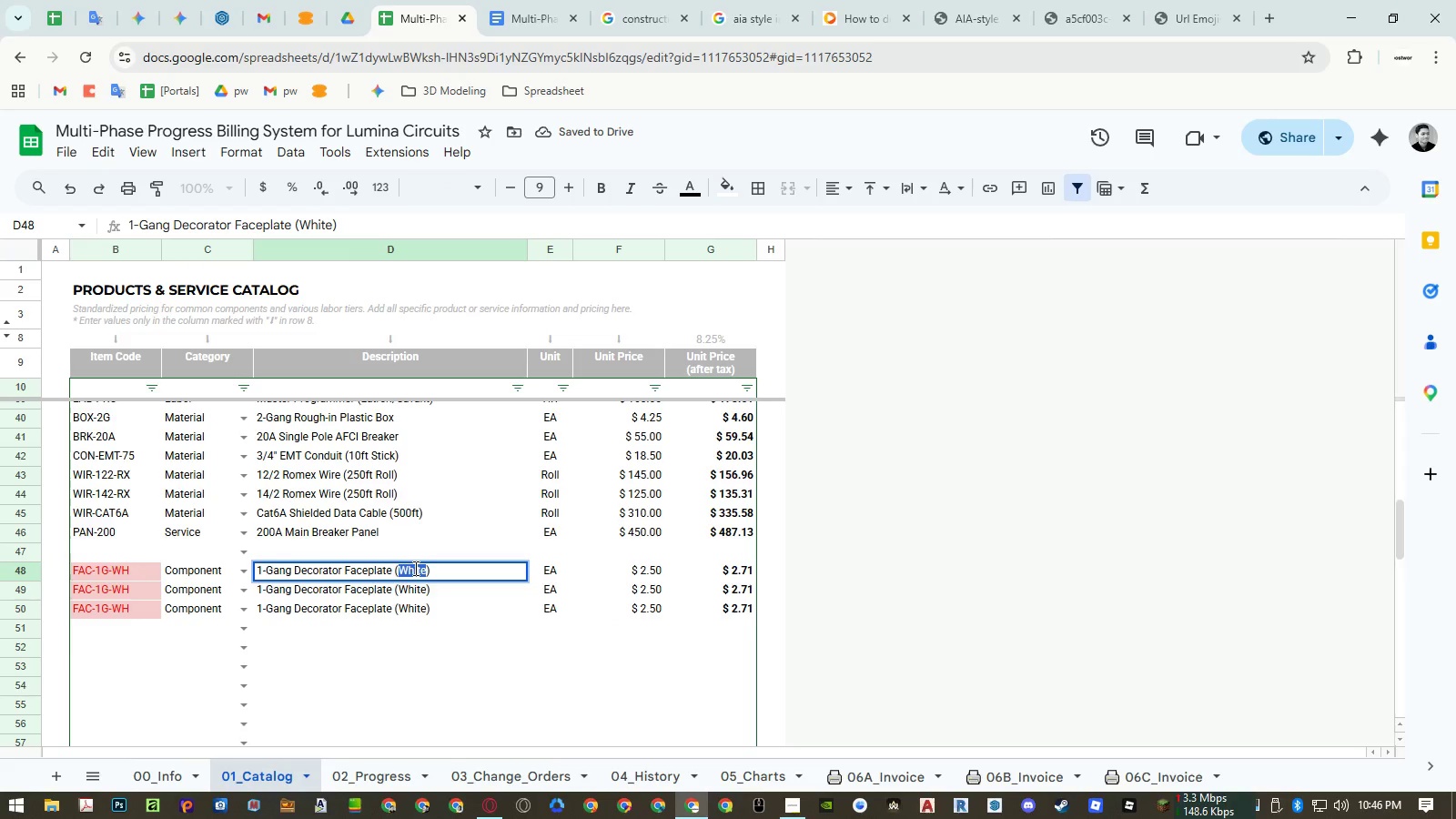 
type(Black)
 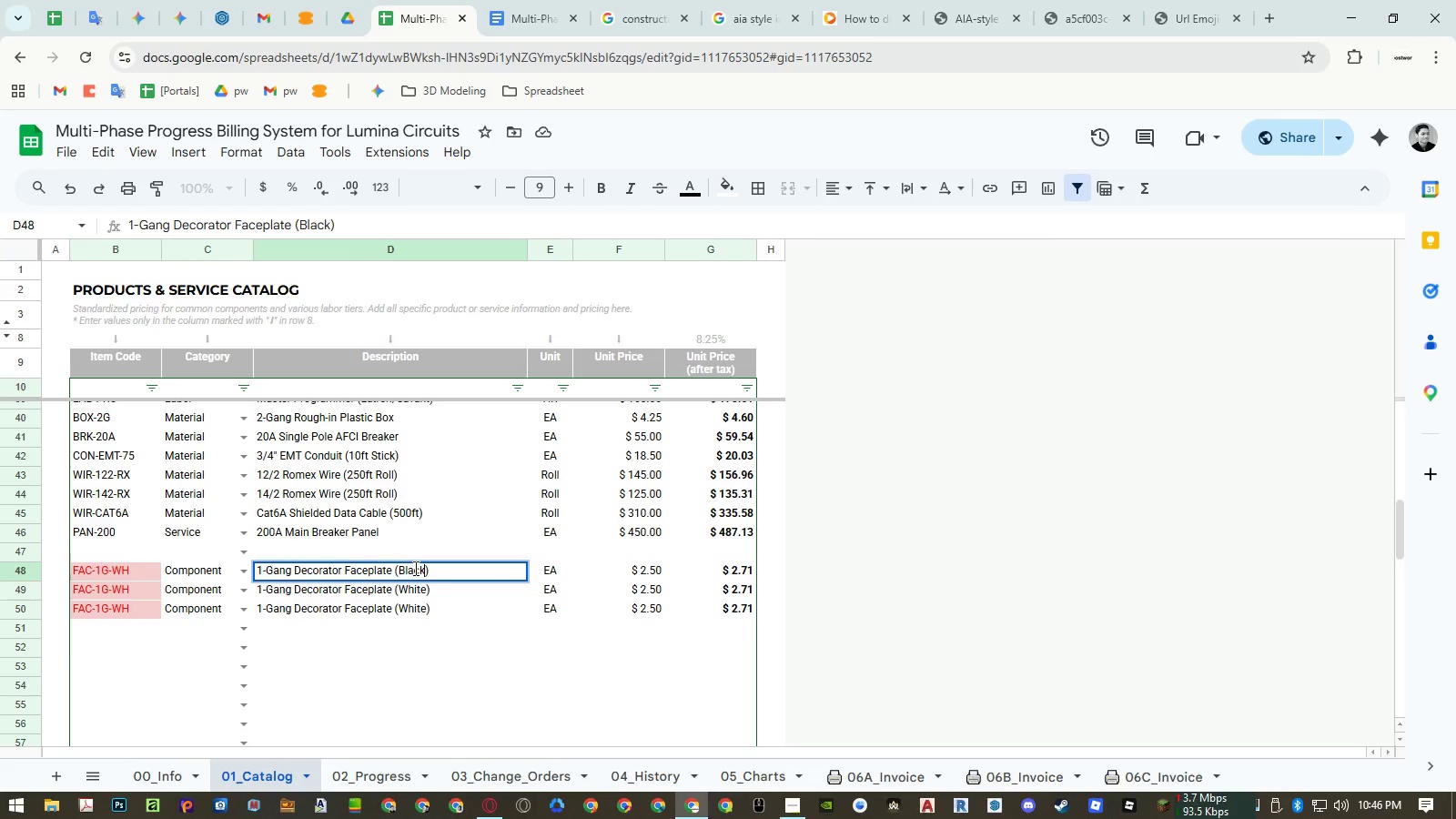 
key(Enter)
 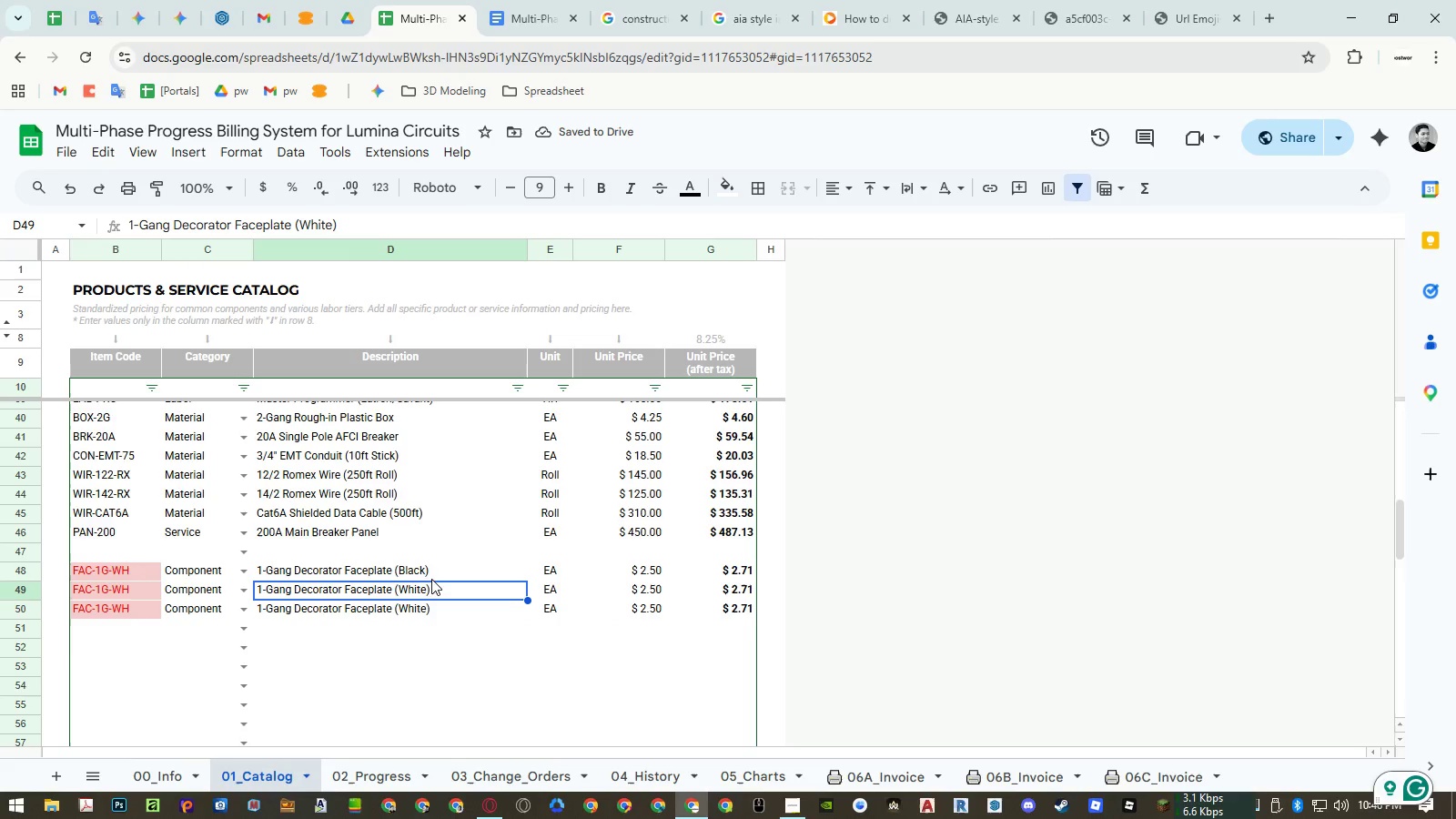 
wait(5.61)
 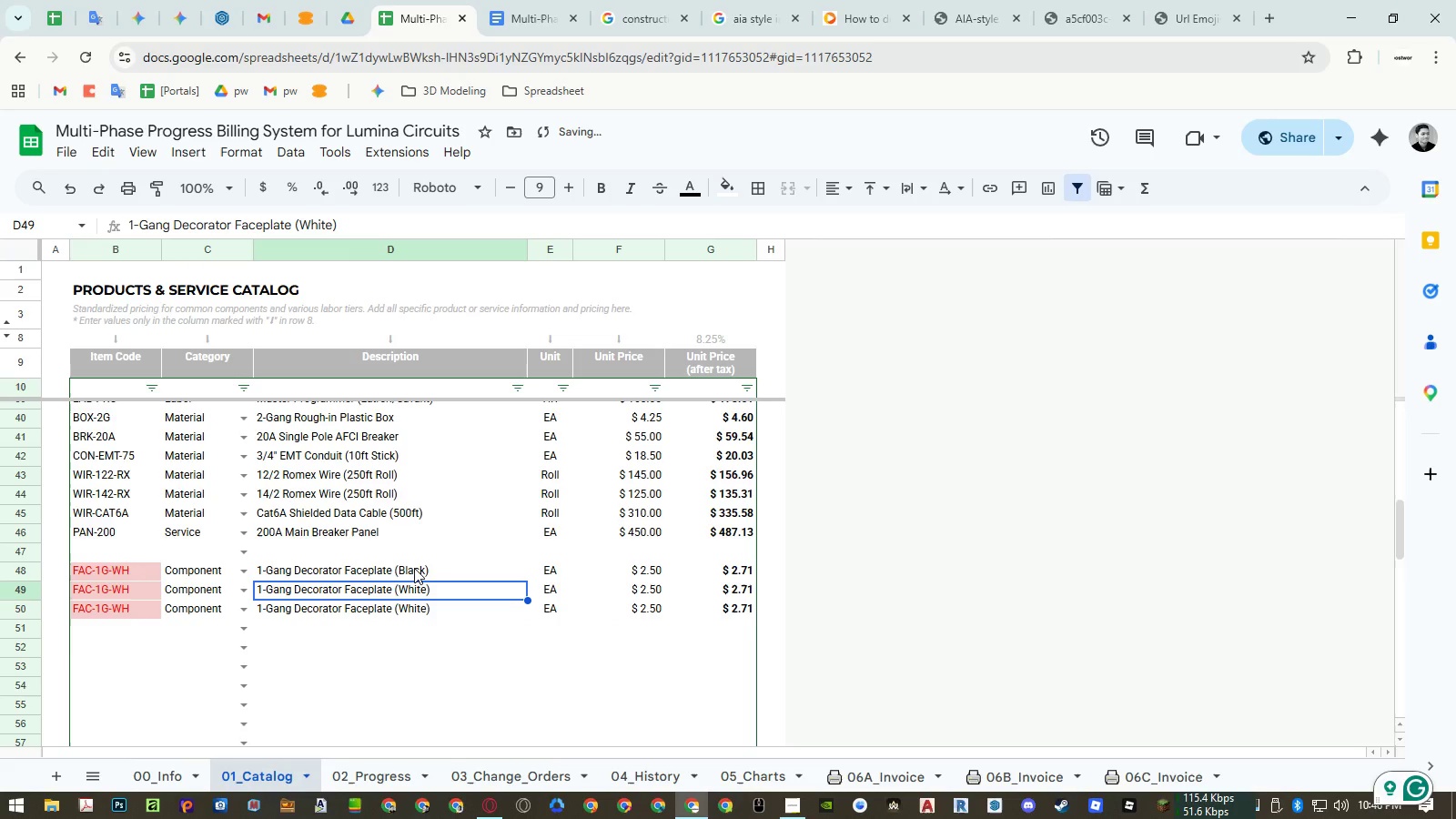 
double_click([427, 591])
 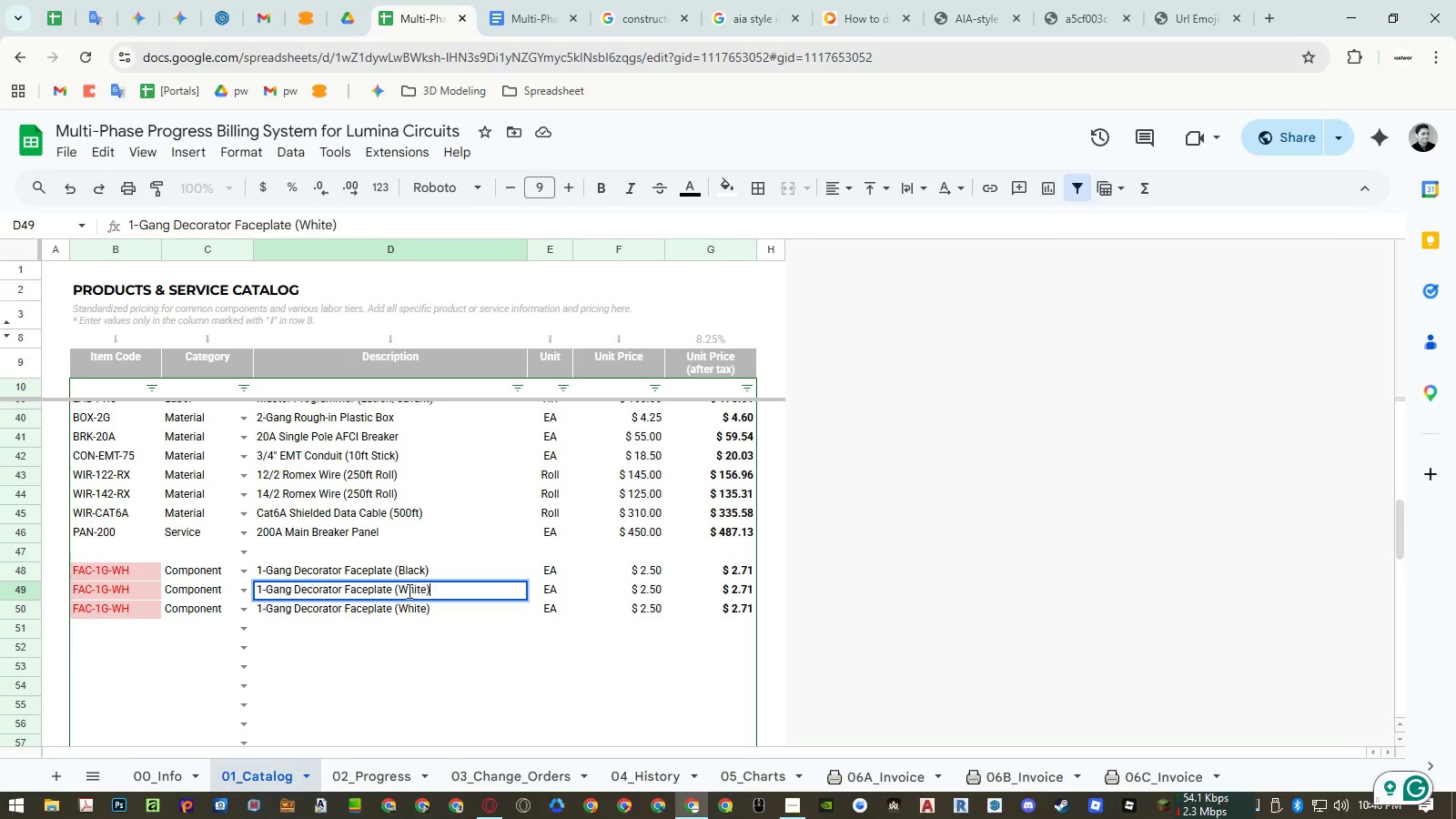 
triple_click([408, 590])
 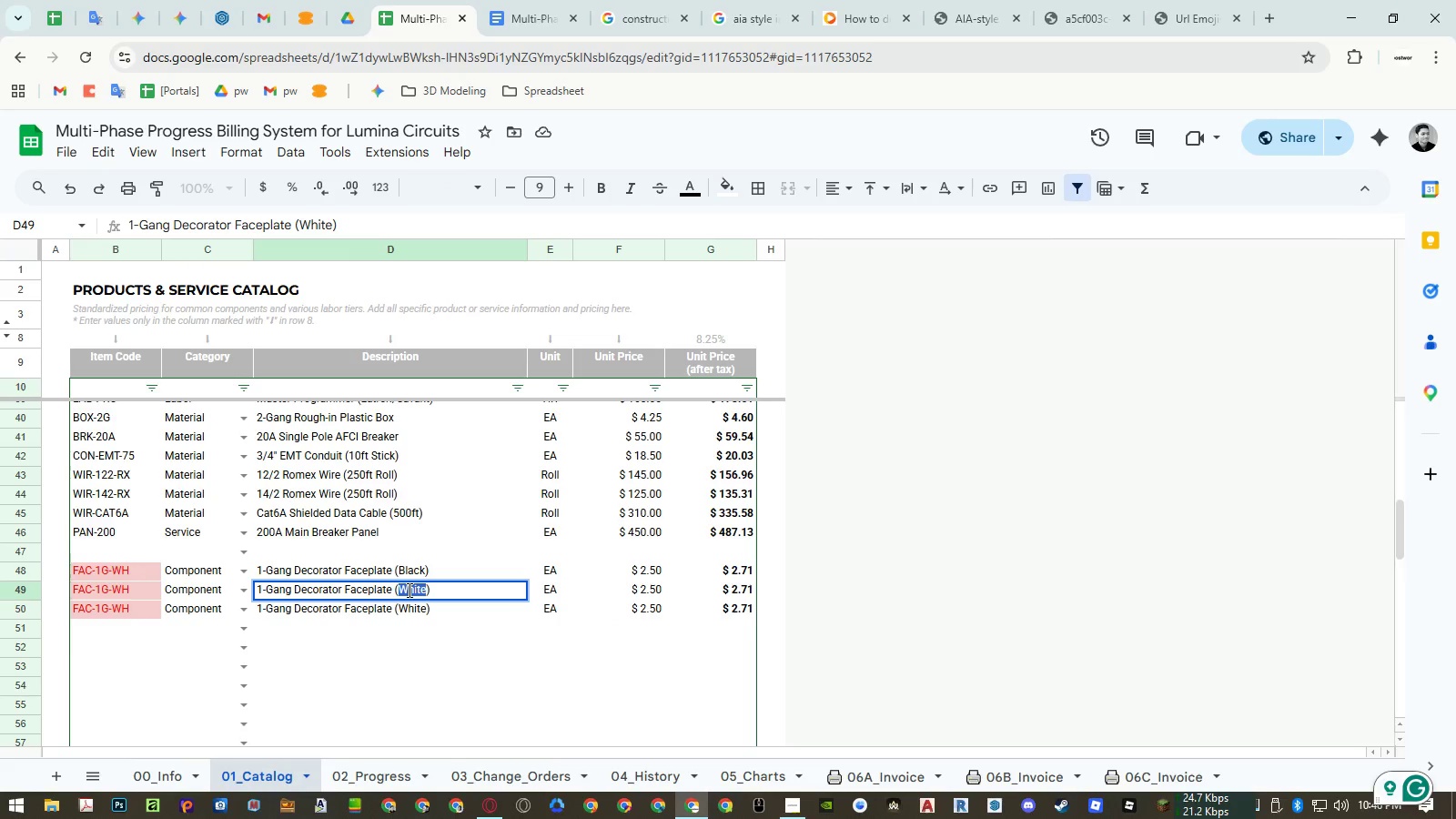 
type(Gray)
 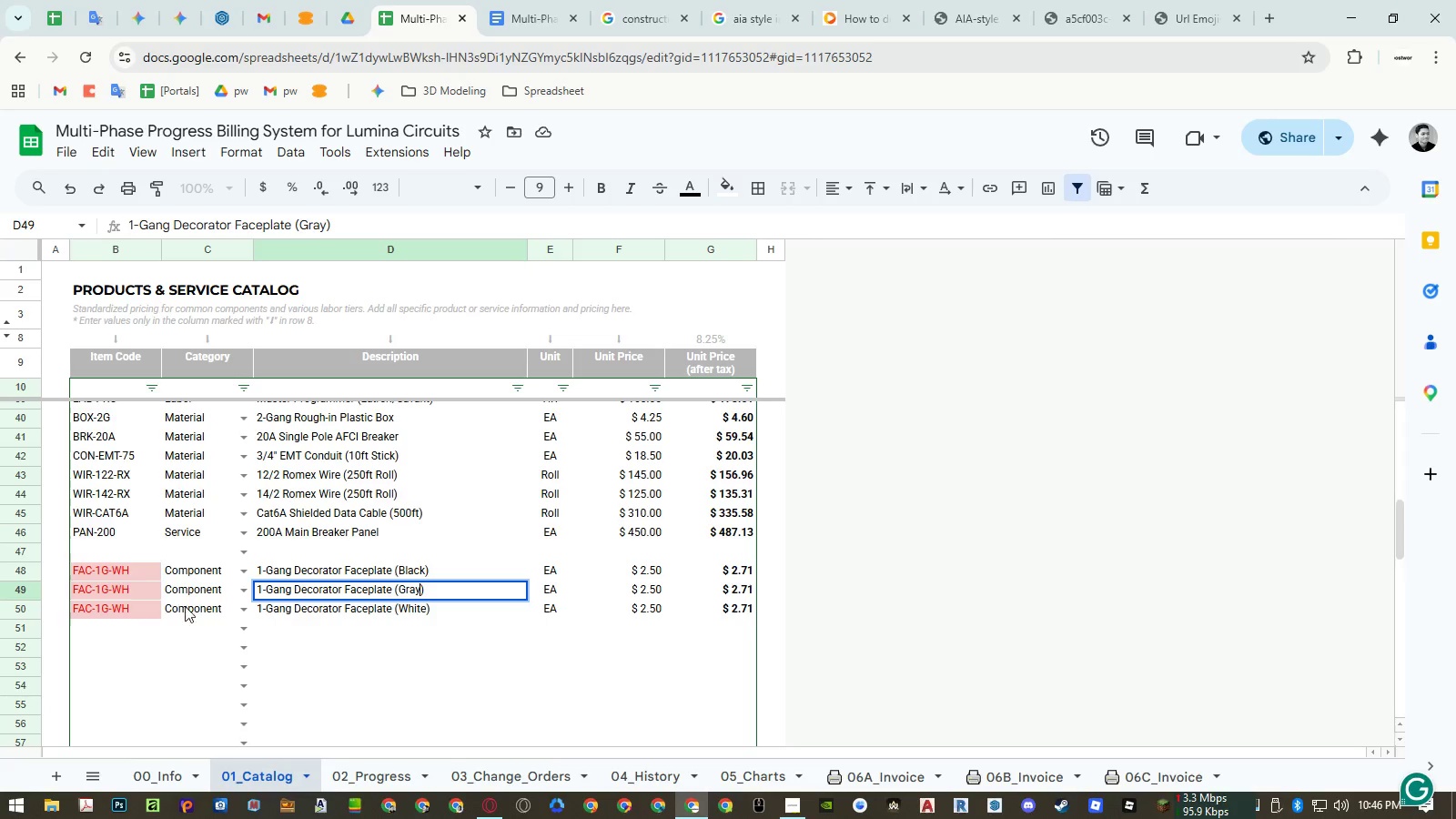 
left_click_drag(start_coordinate=[150, 609], to_coordinate=[729, 608])
 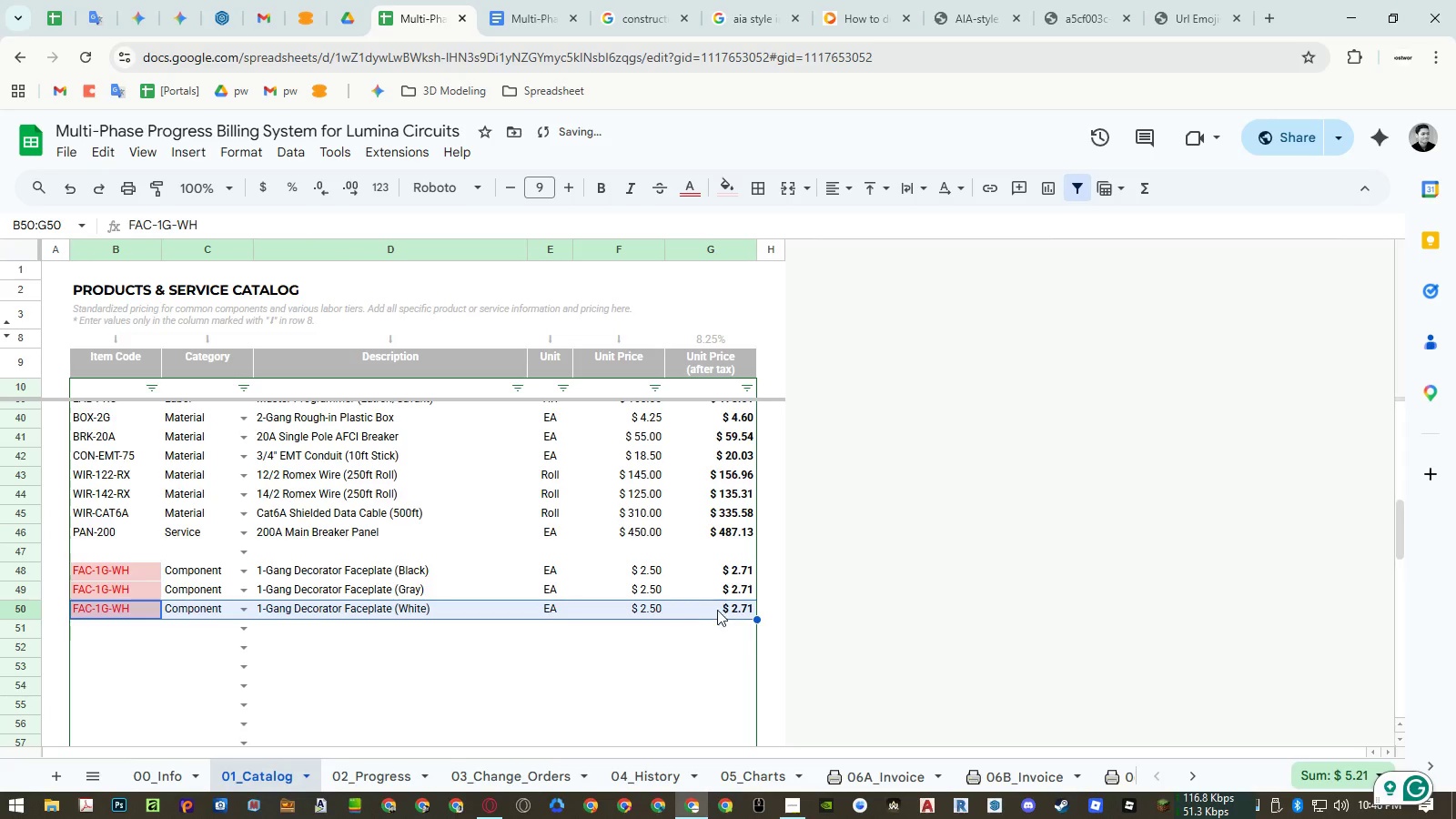 
key(Delete)
 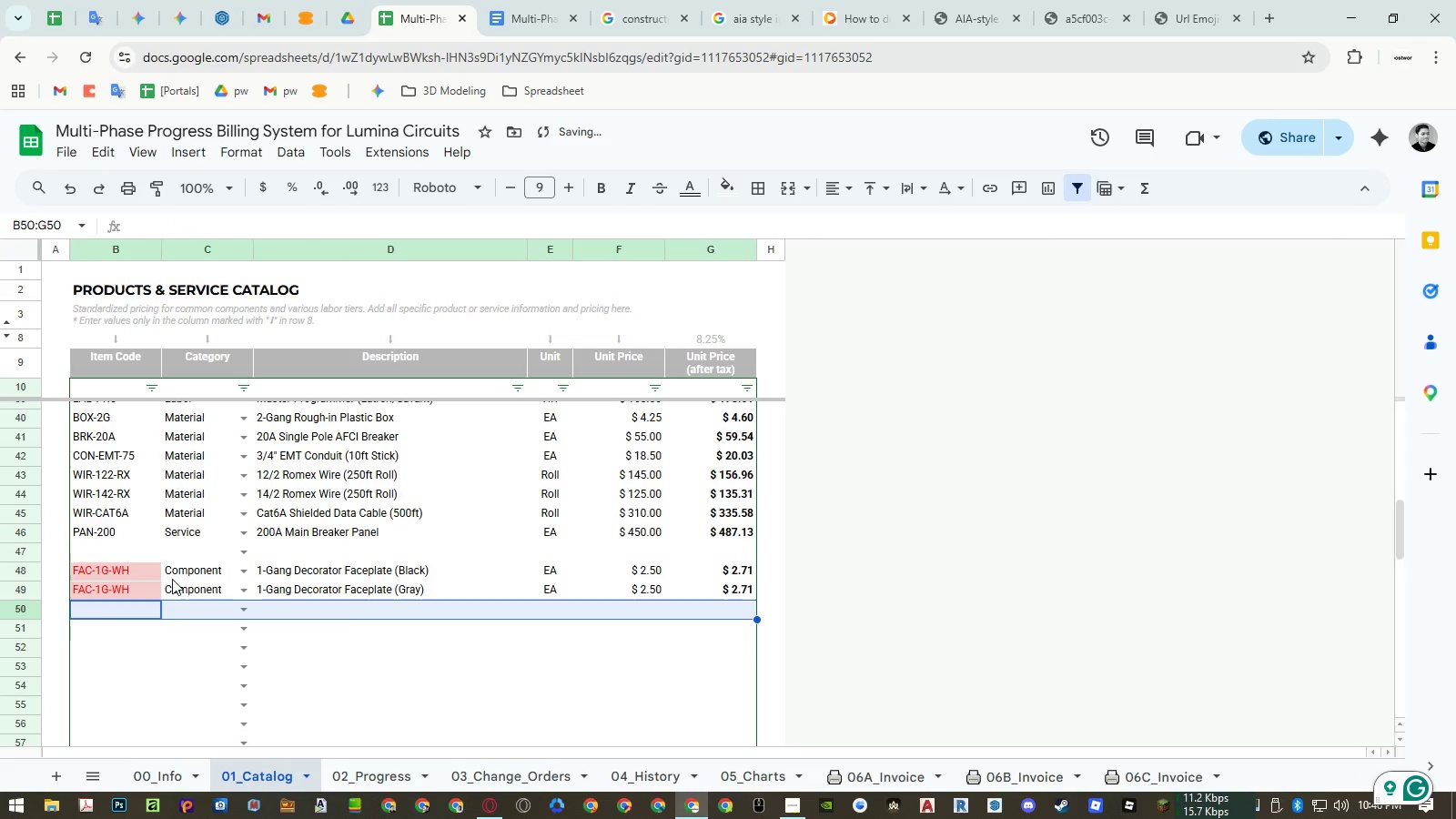 
double_click([137, 576])
 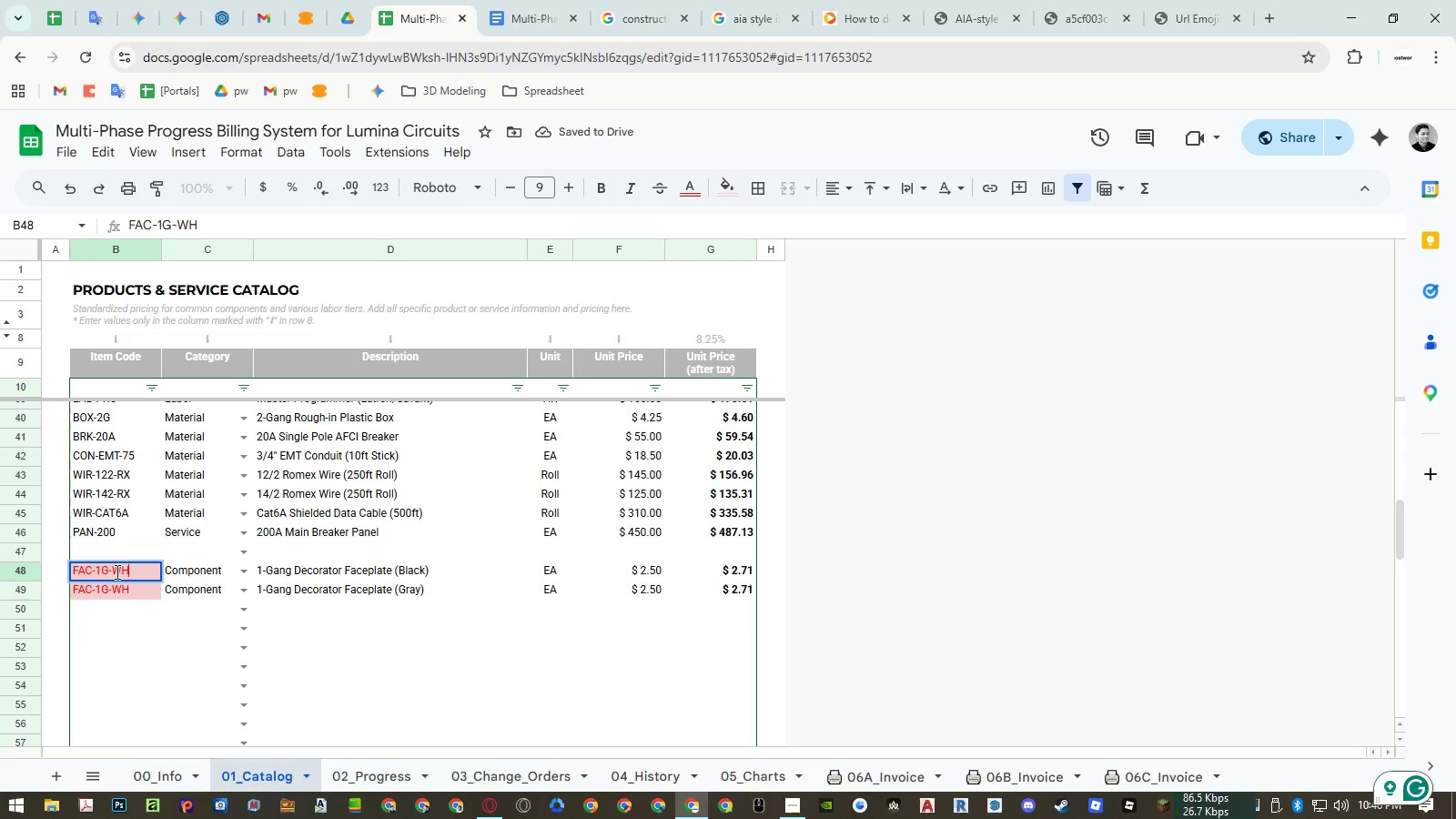 
left_click_drag(start_coordinate=[116, 571], to_coordinate=[179, 572])
 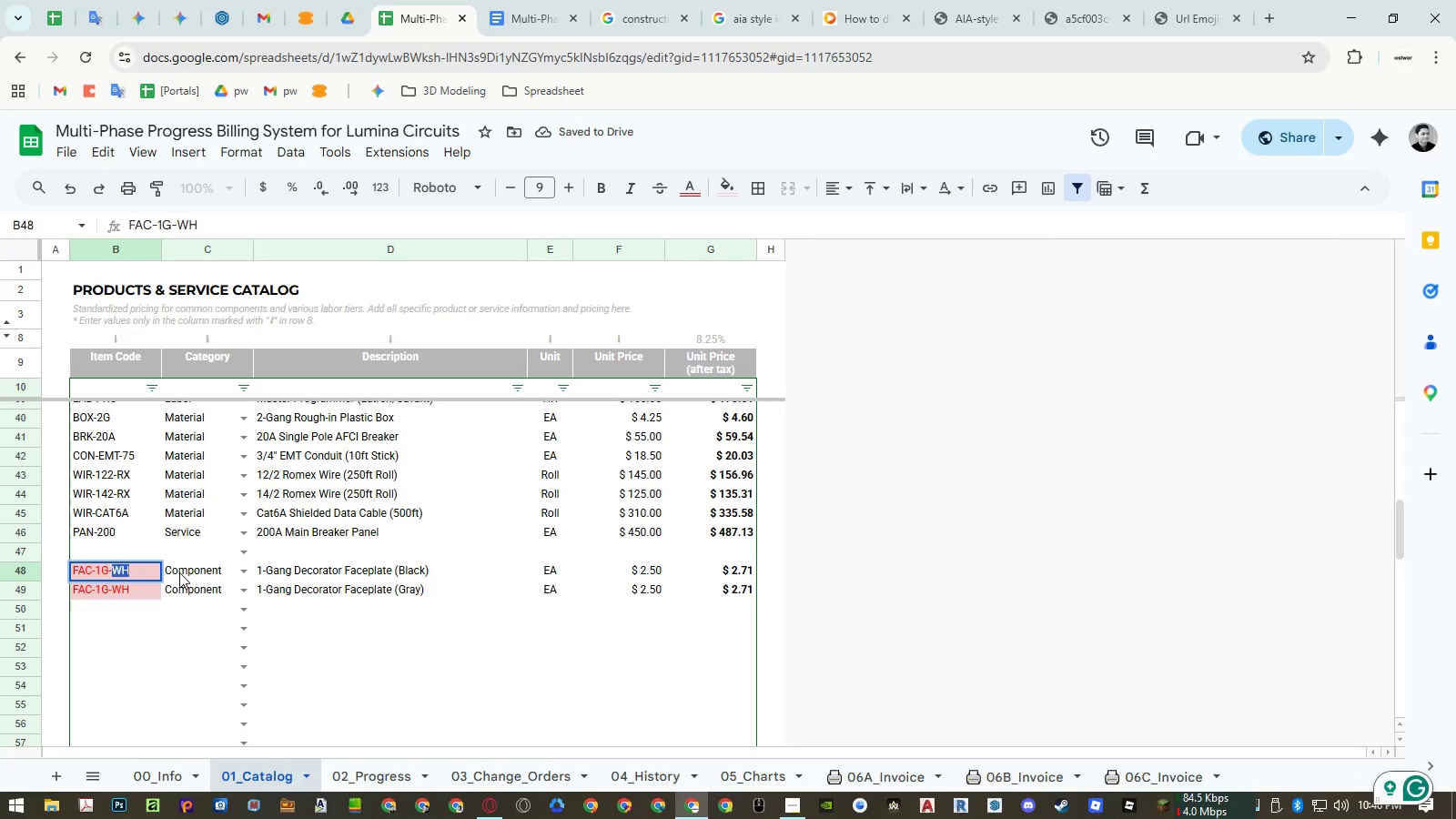 
hold_key(key=ShiftLeft, duration=1.5)
 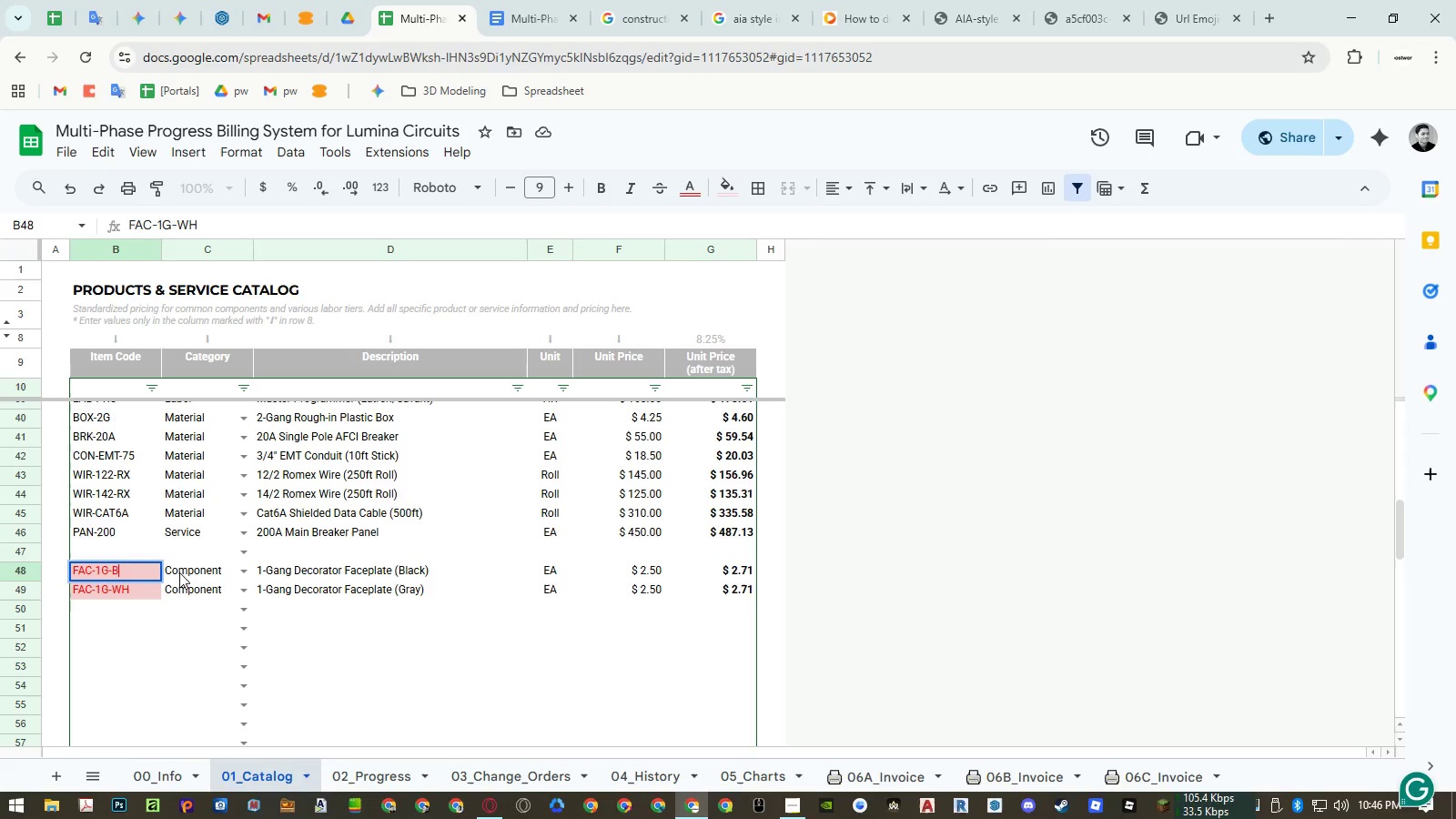 
type(BK)
 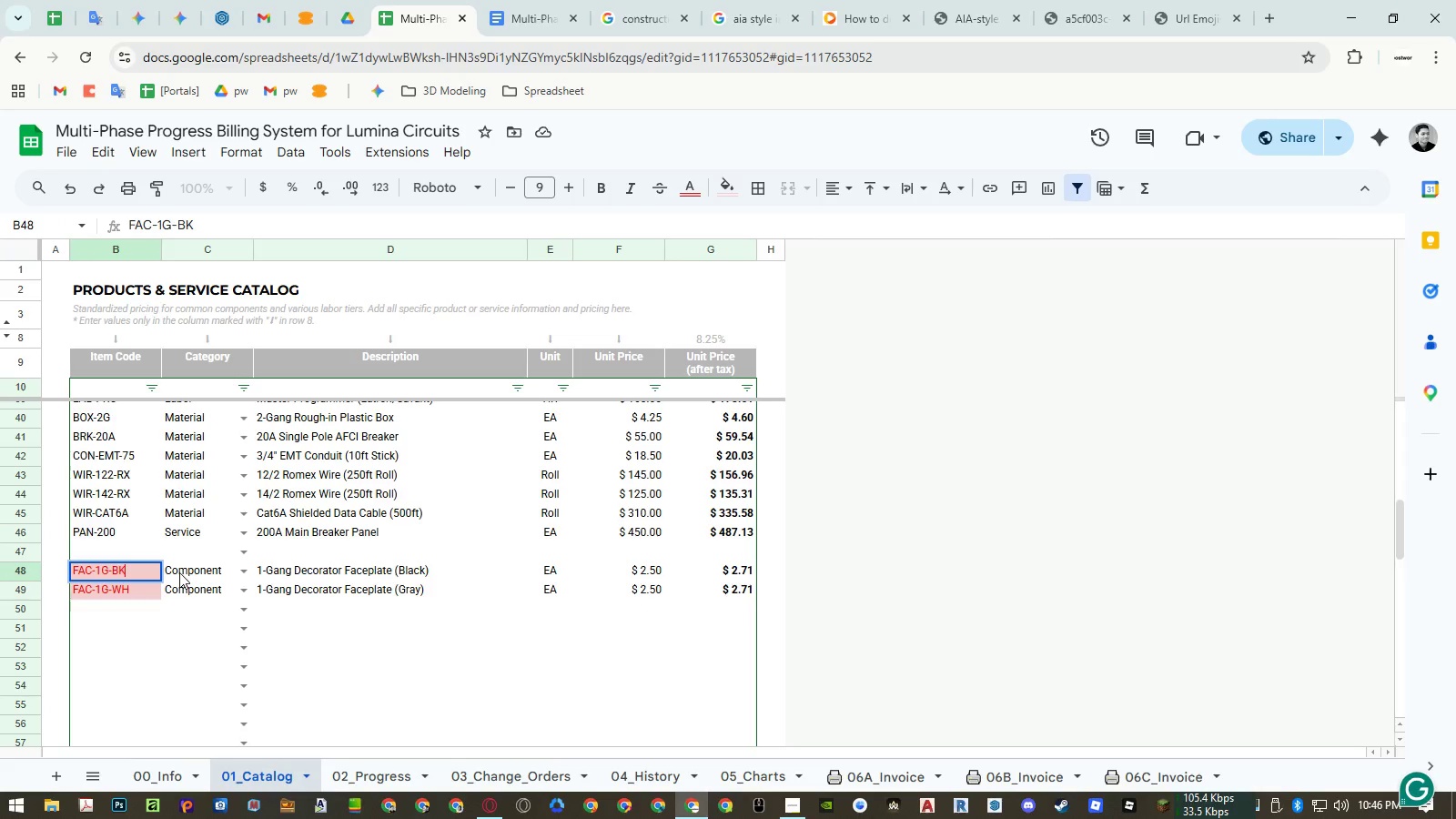 
key(Enter)
 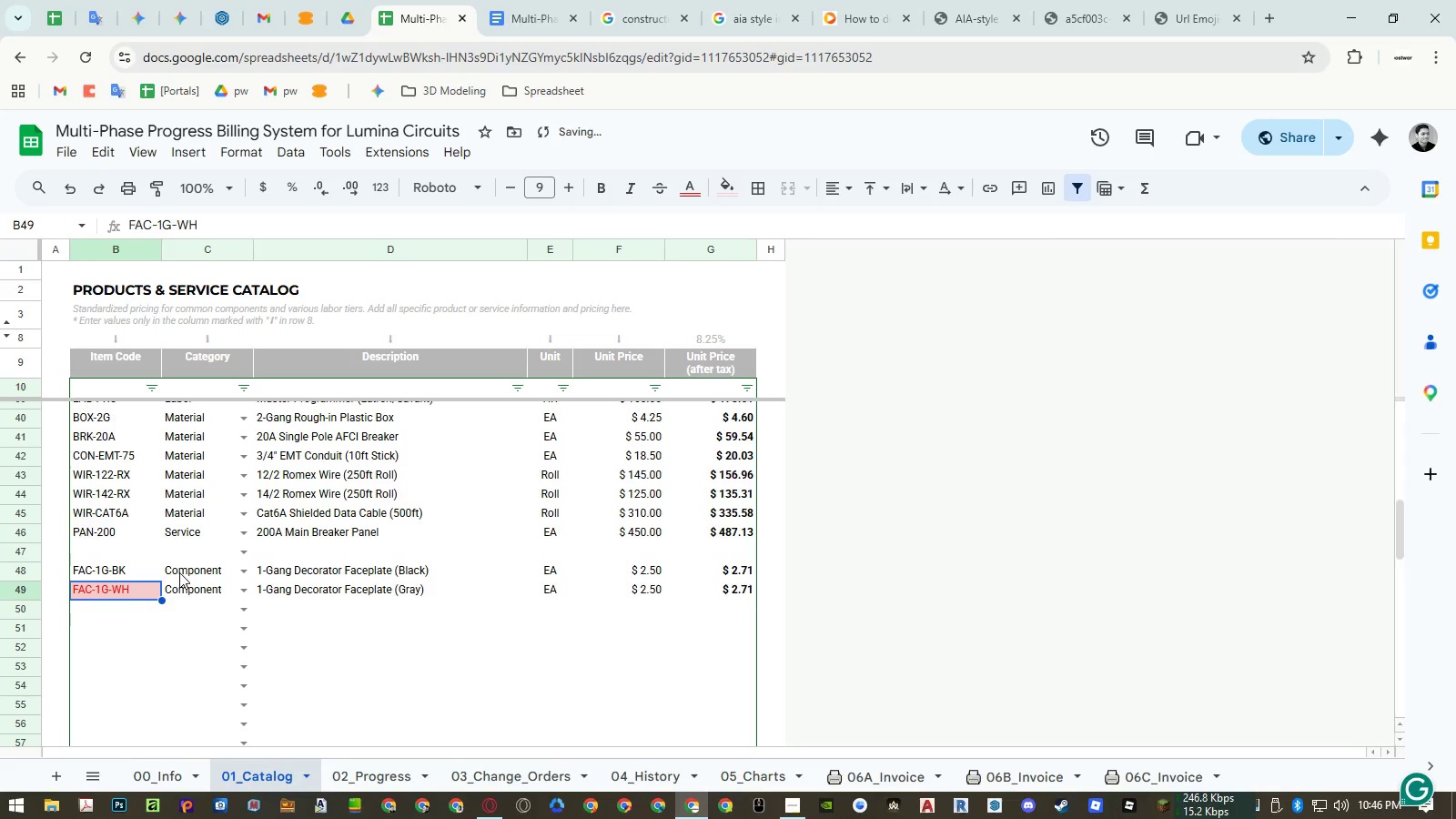 
key(Enter)
 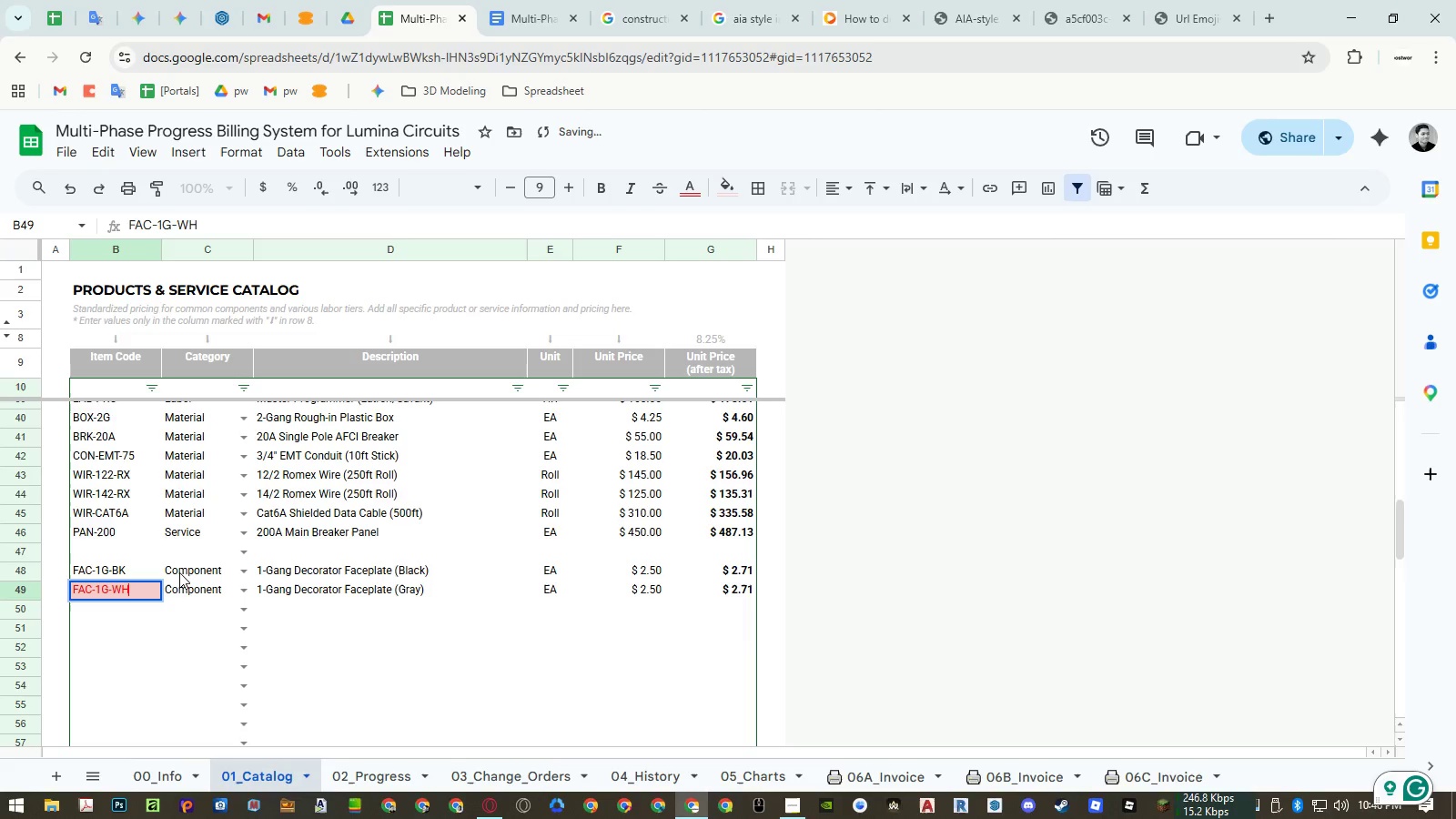 
key(Backspace)
key(Backspace)
type(GR)
 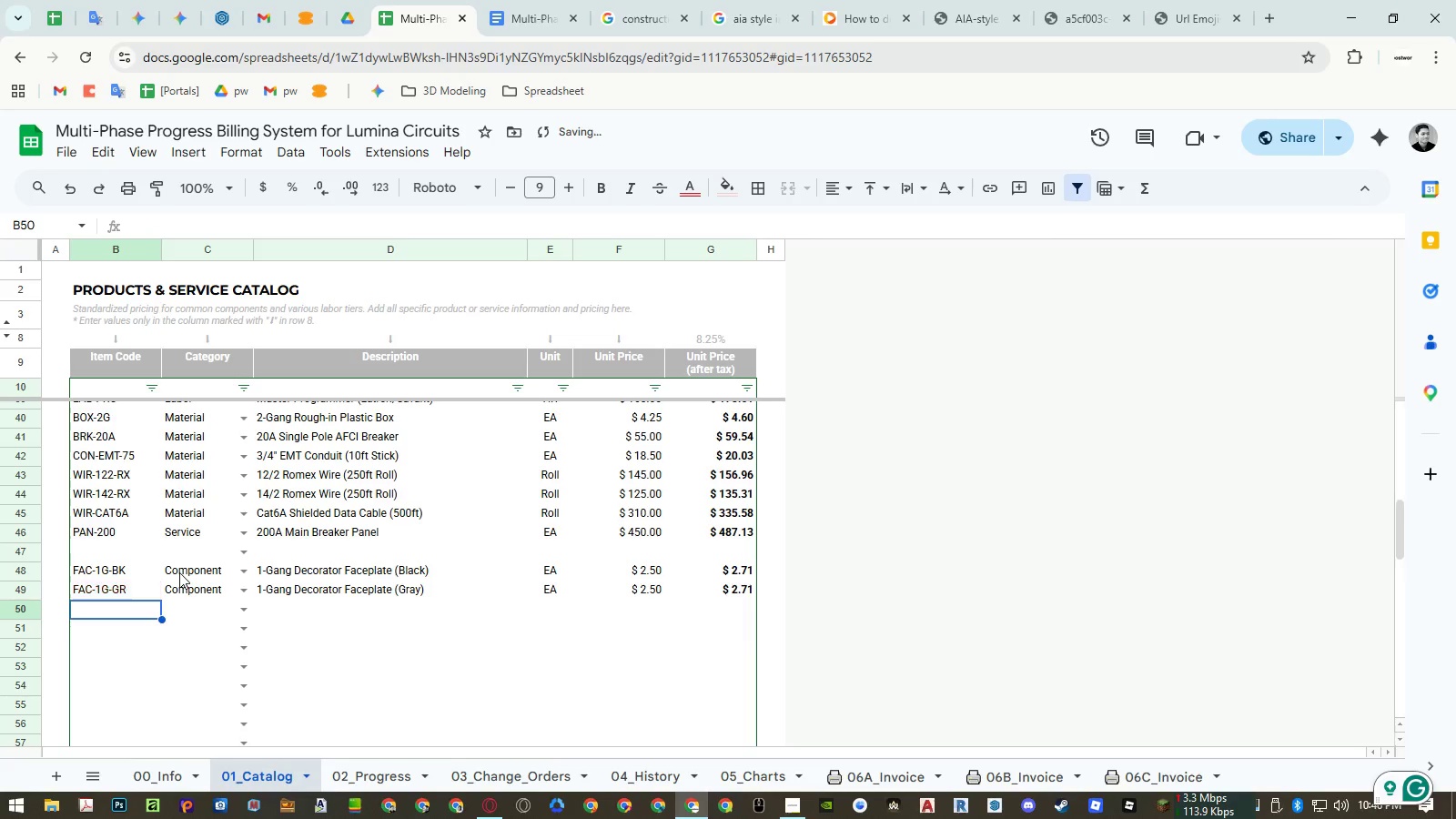 
 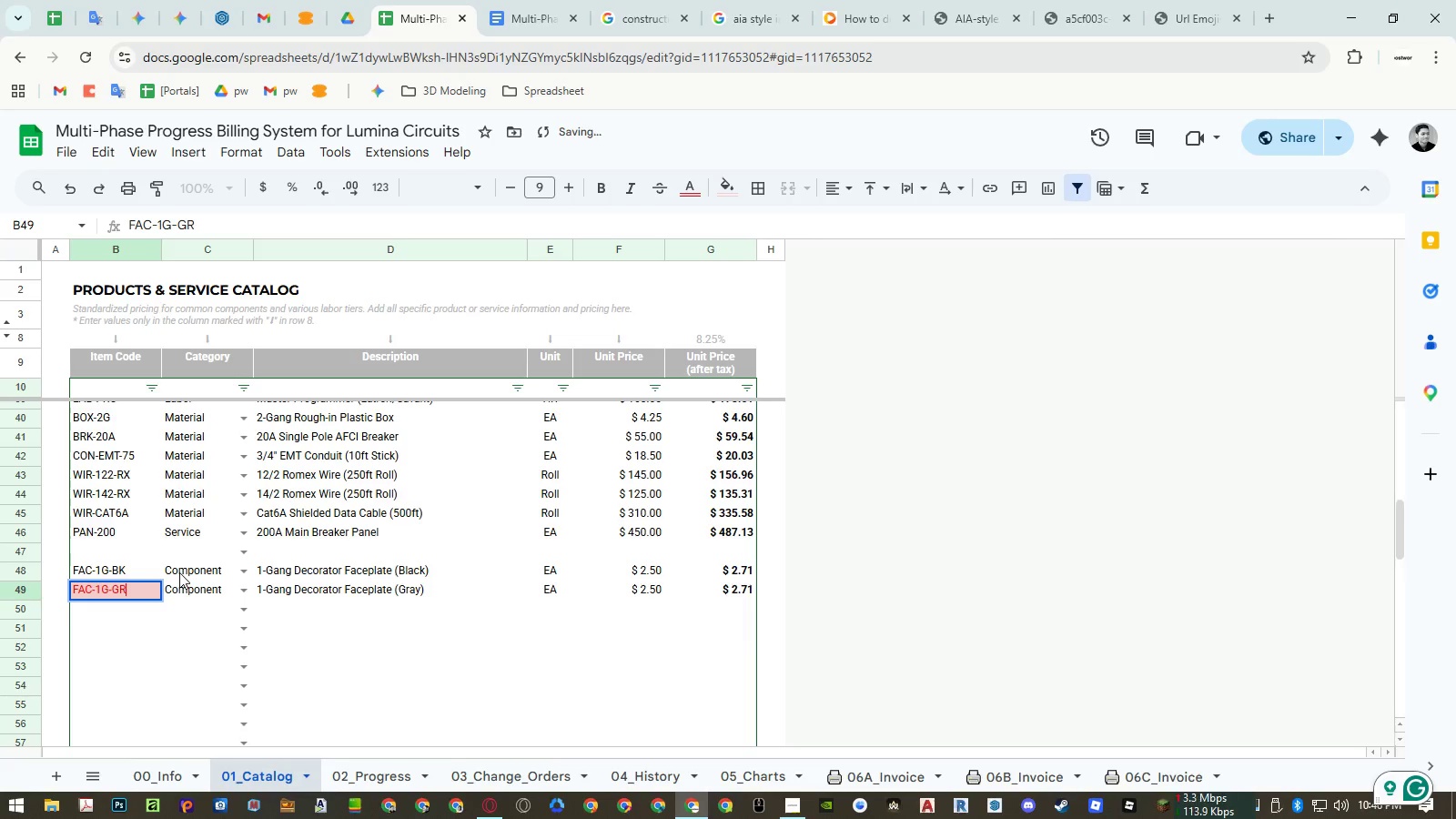 
key(Enter)
 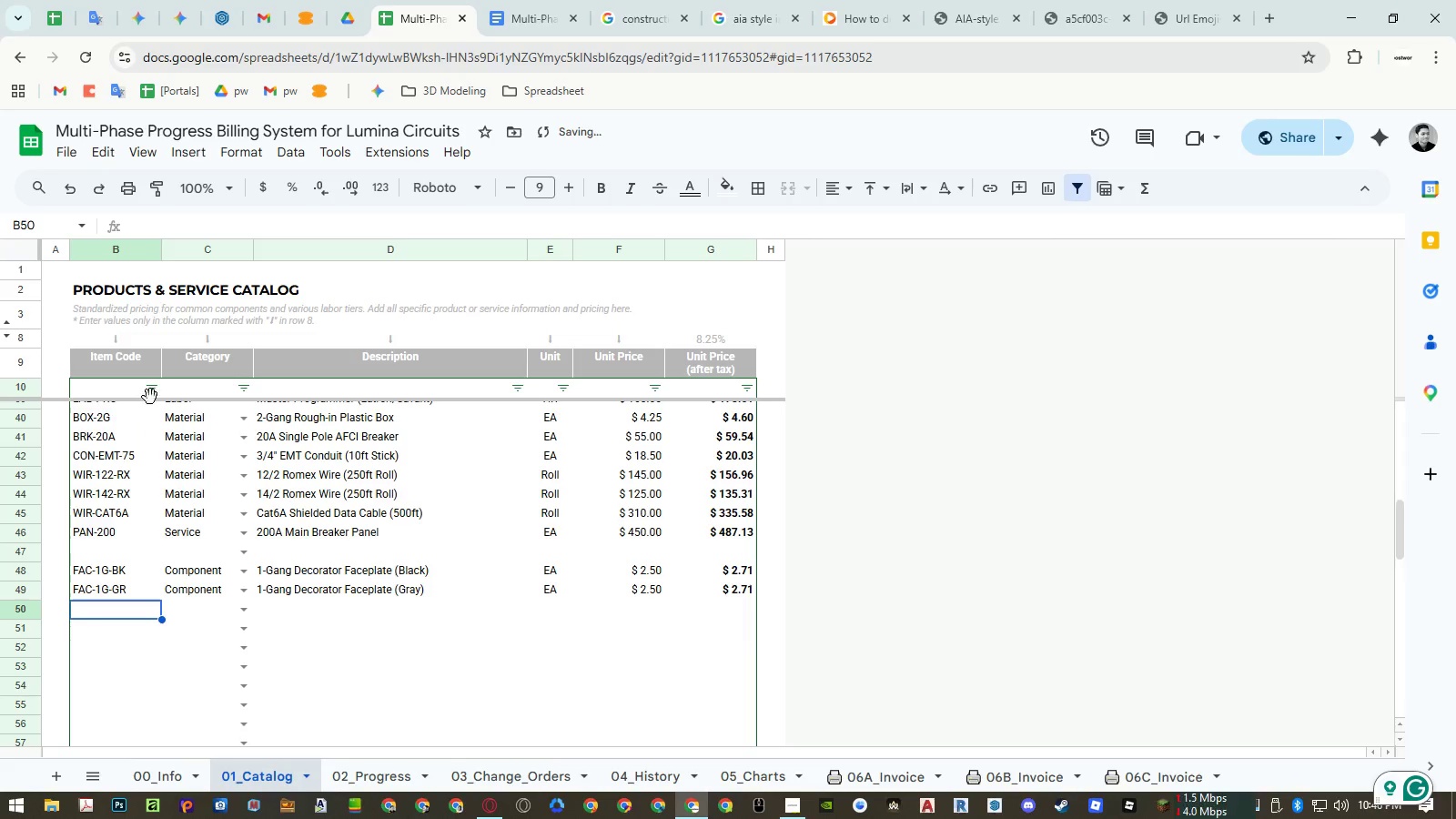 
double_click([164, 407])
 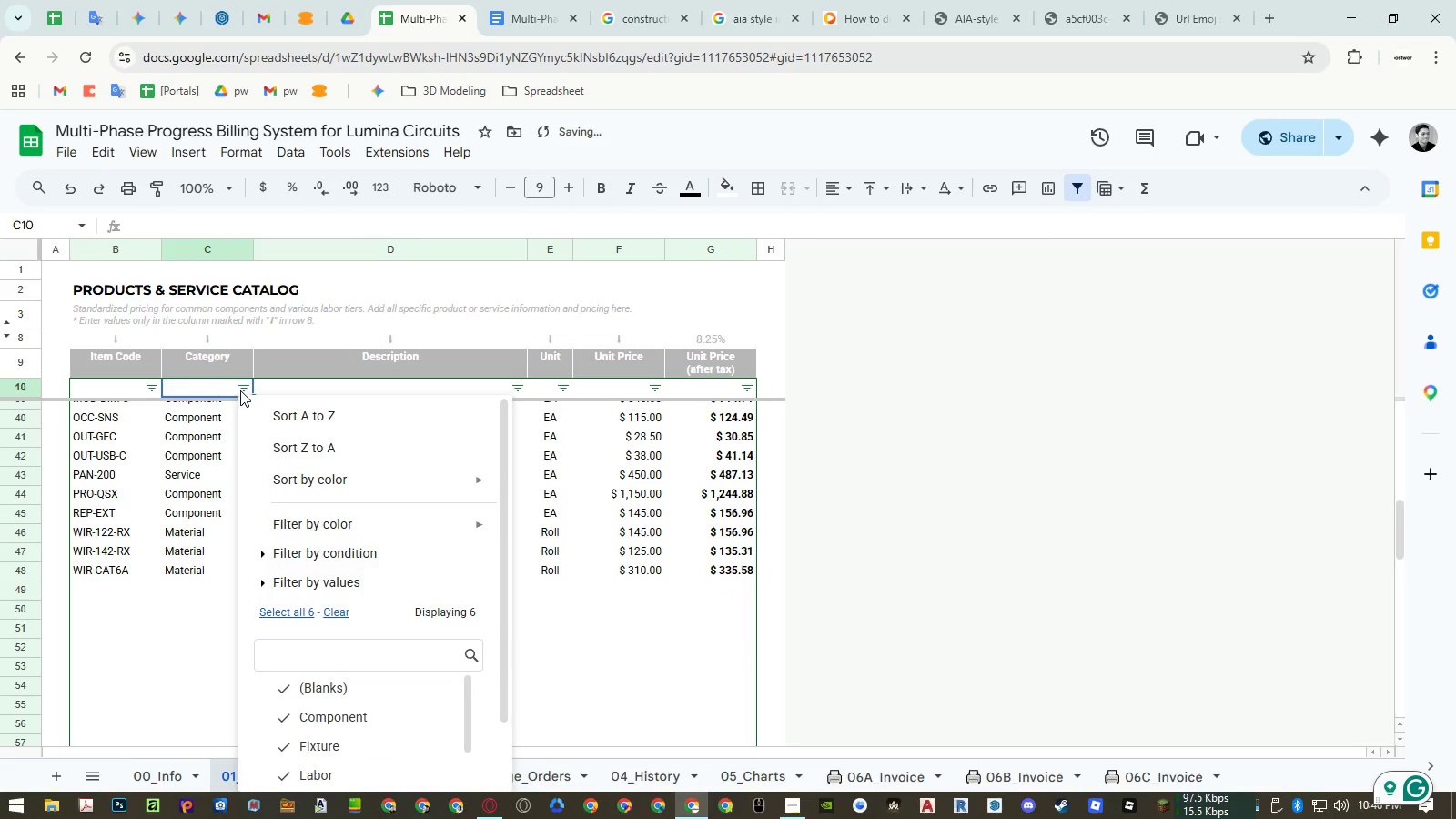 
double_click([254, 407])
 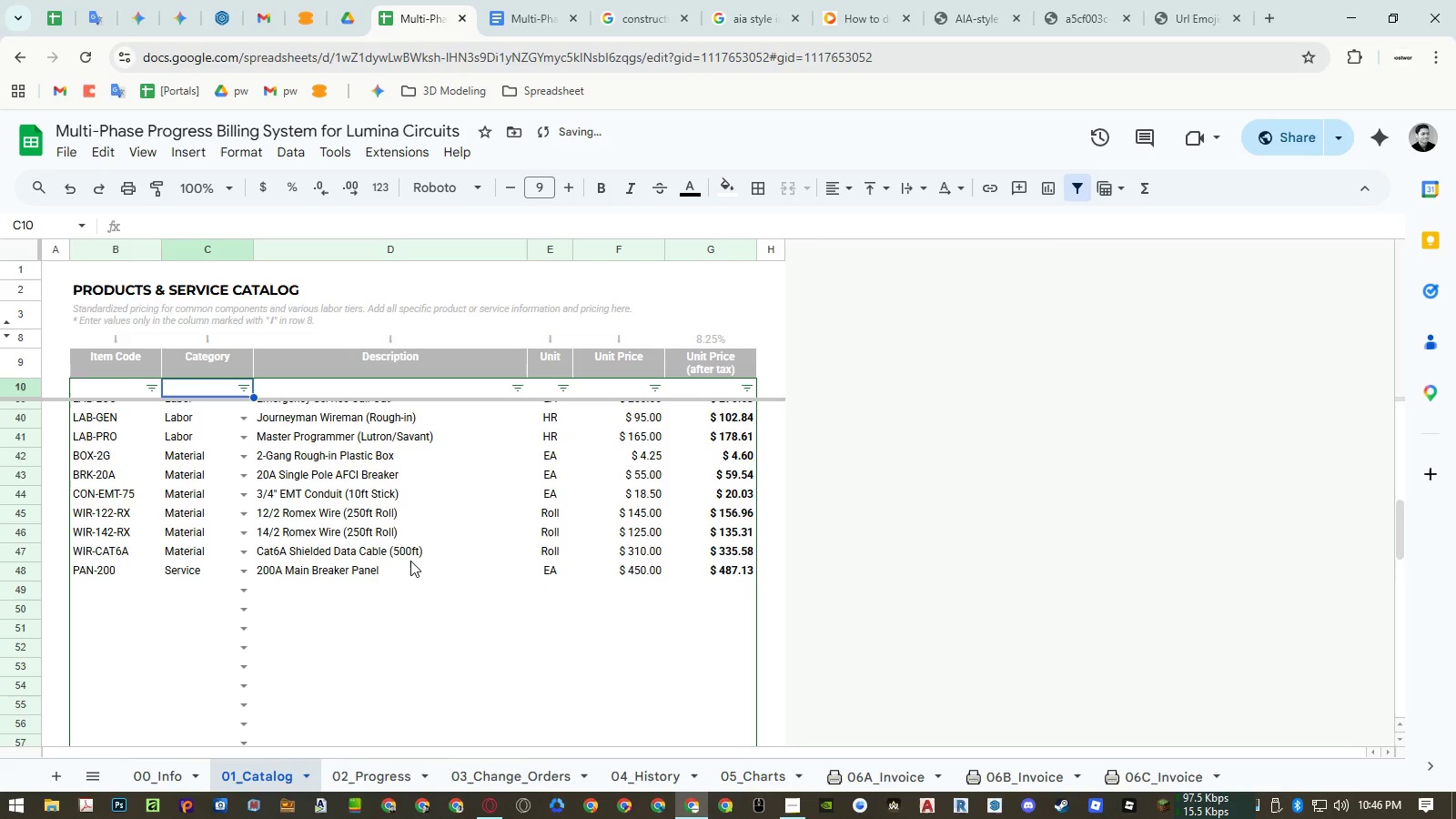 
scroll: coordinate [410, 557], scroll_direction: up, amount: 12.0
 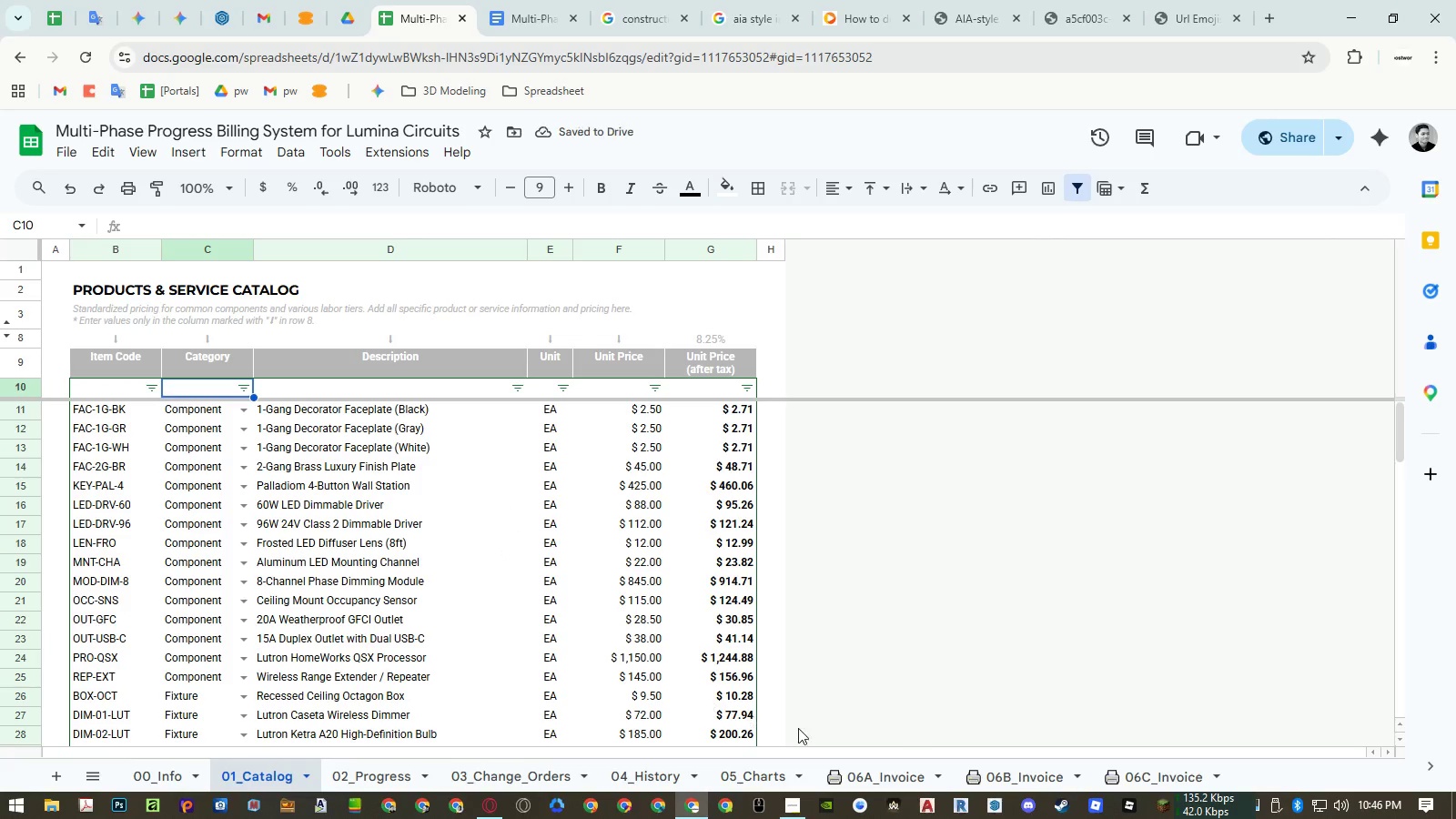 
left_click([794, 799])